 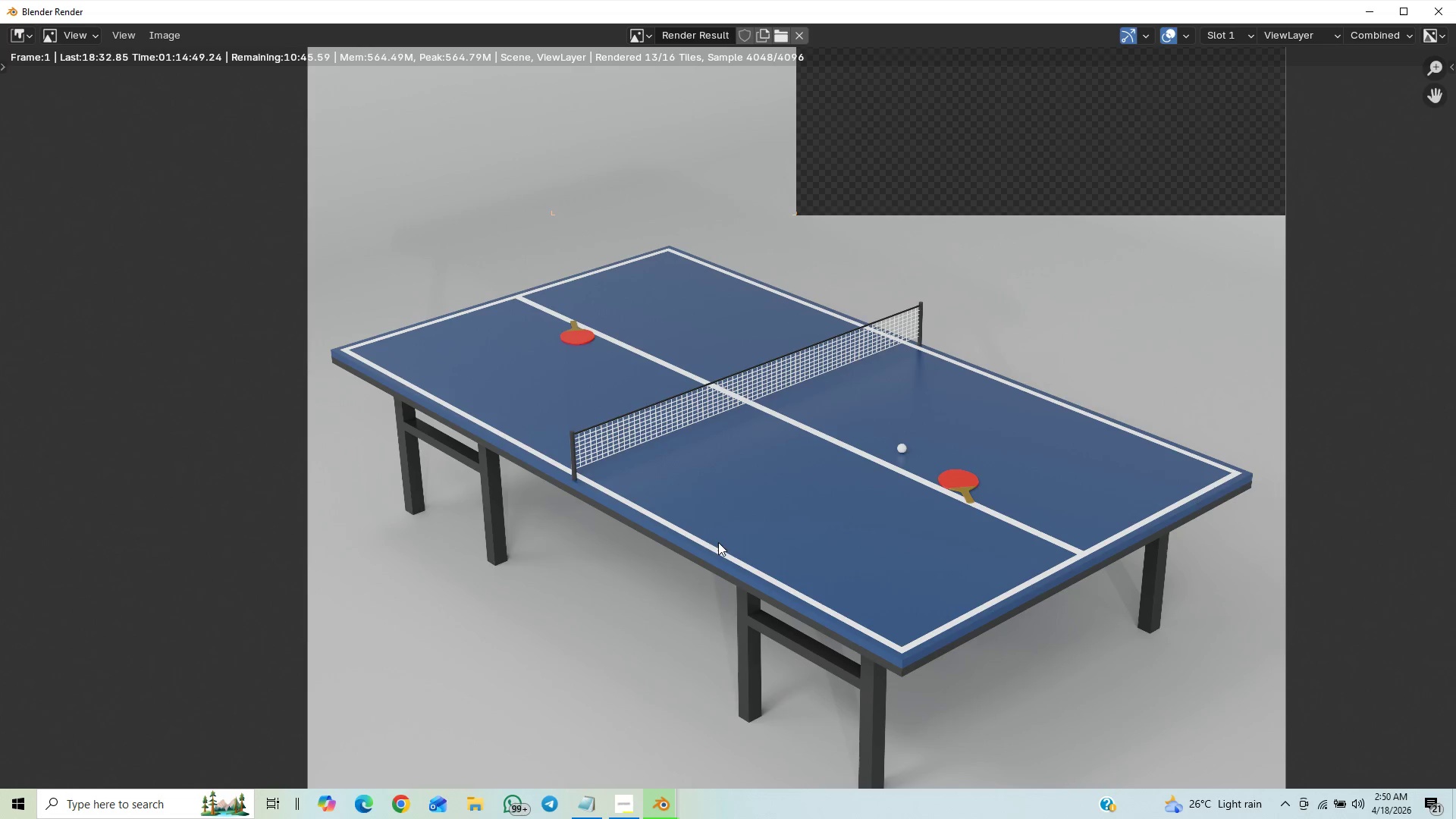 
scroll: coordinate [726, 463], scroll_direction: down, amount: 2.0
 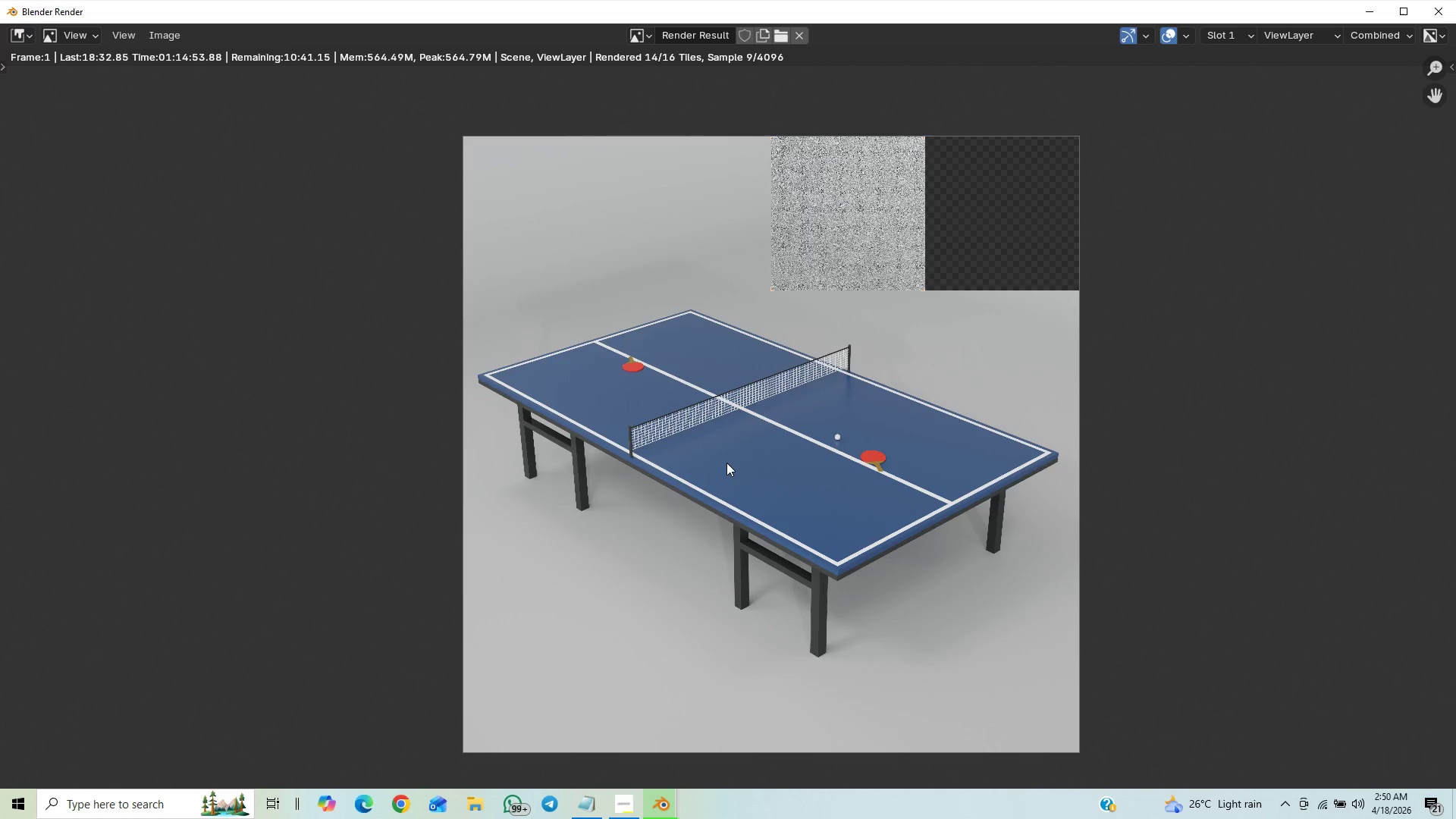 
scroll: coordinate [726, 463], scroll_direction: up, amount: 3.0
 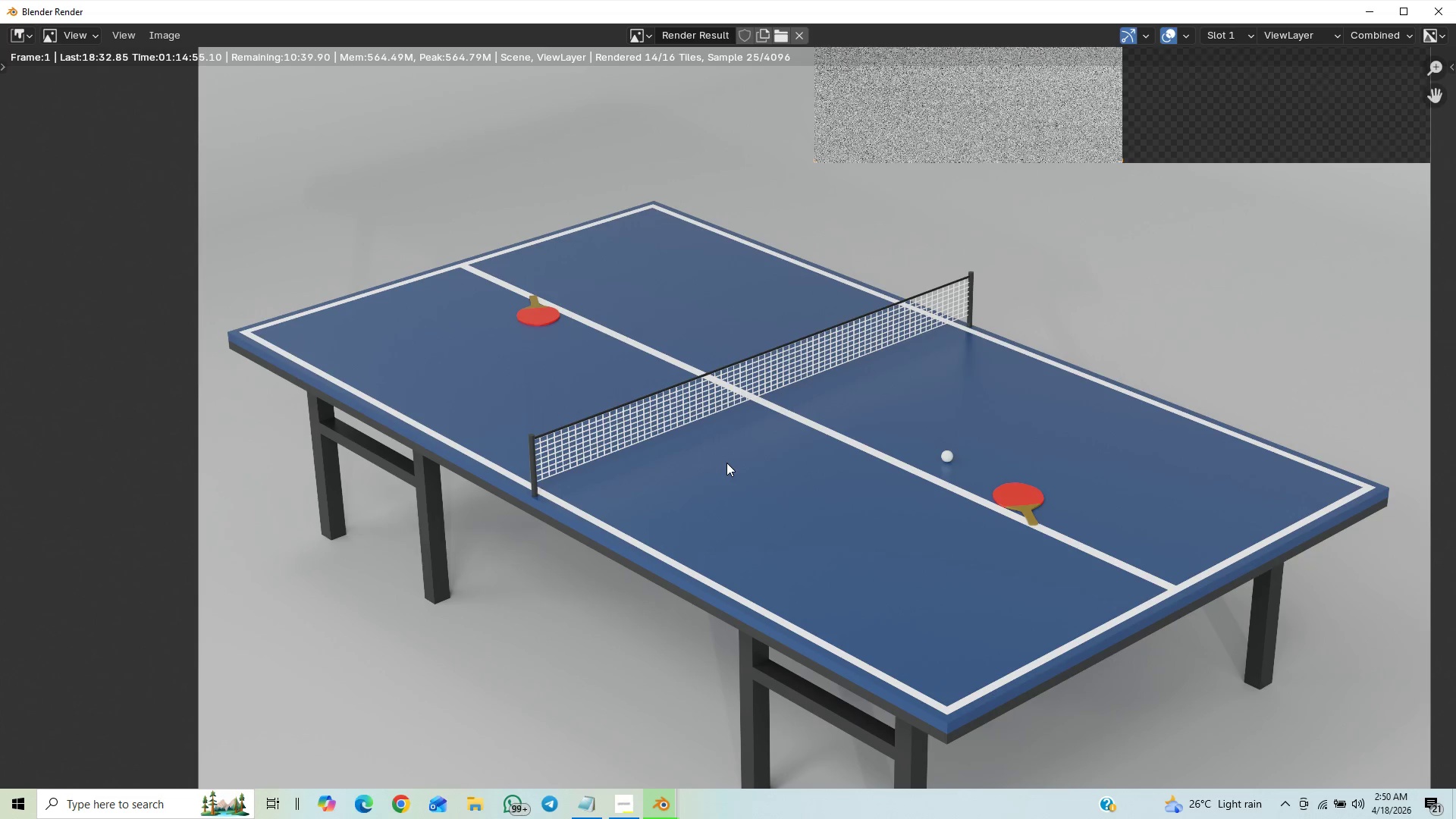 
scroll: coordinate [726, 463], scroll_direction: down, amount: 1.0
 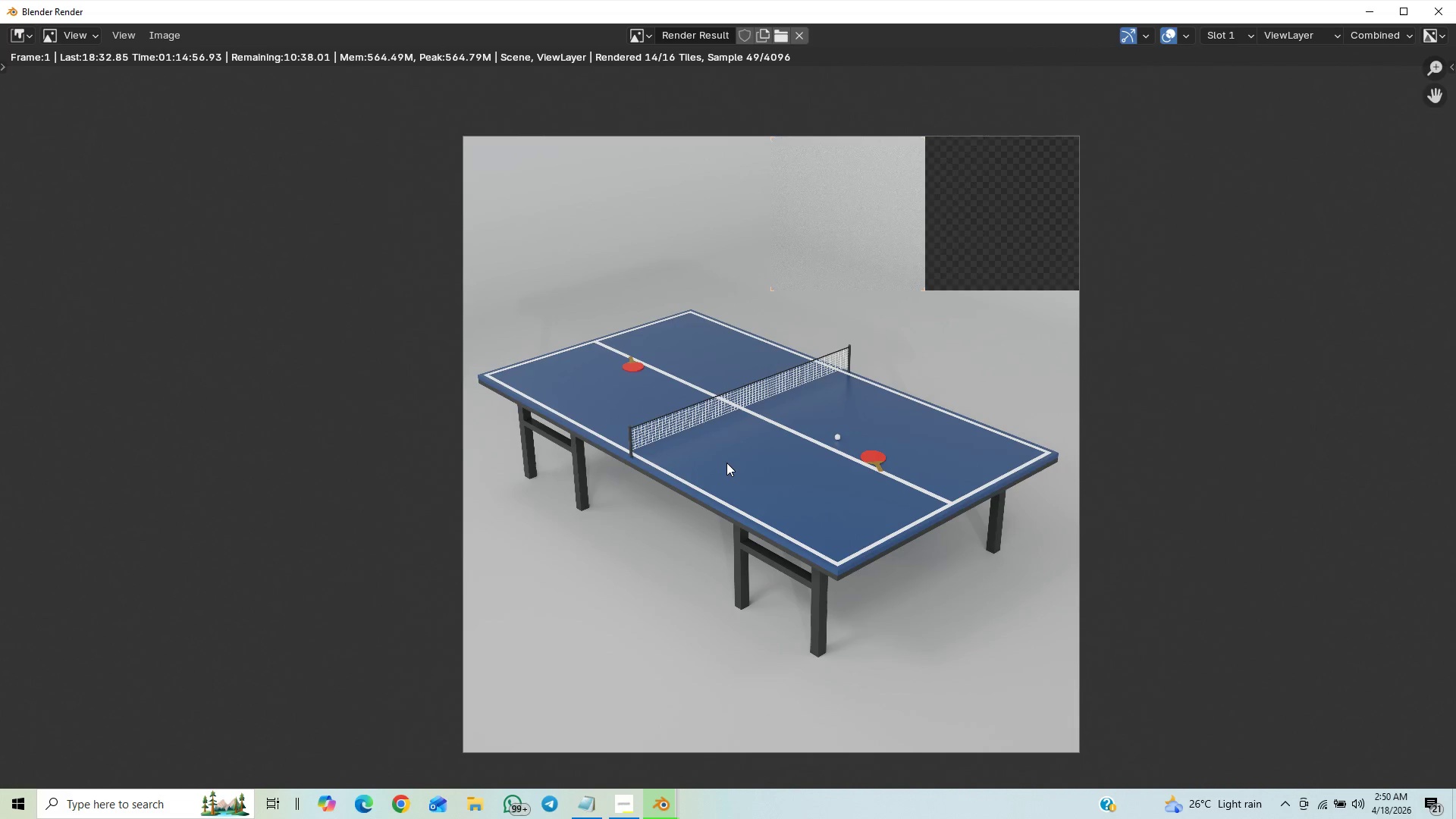 
scroll: coordinate [726, 463], scroll_direction: none, amount: 0.0
 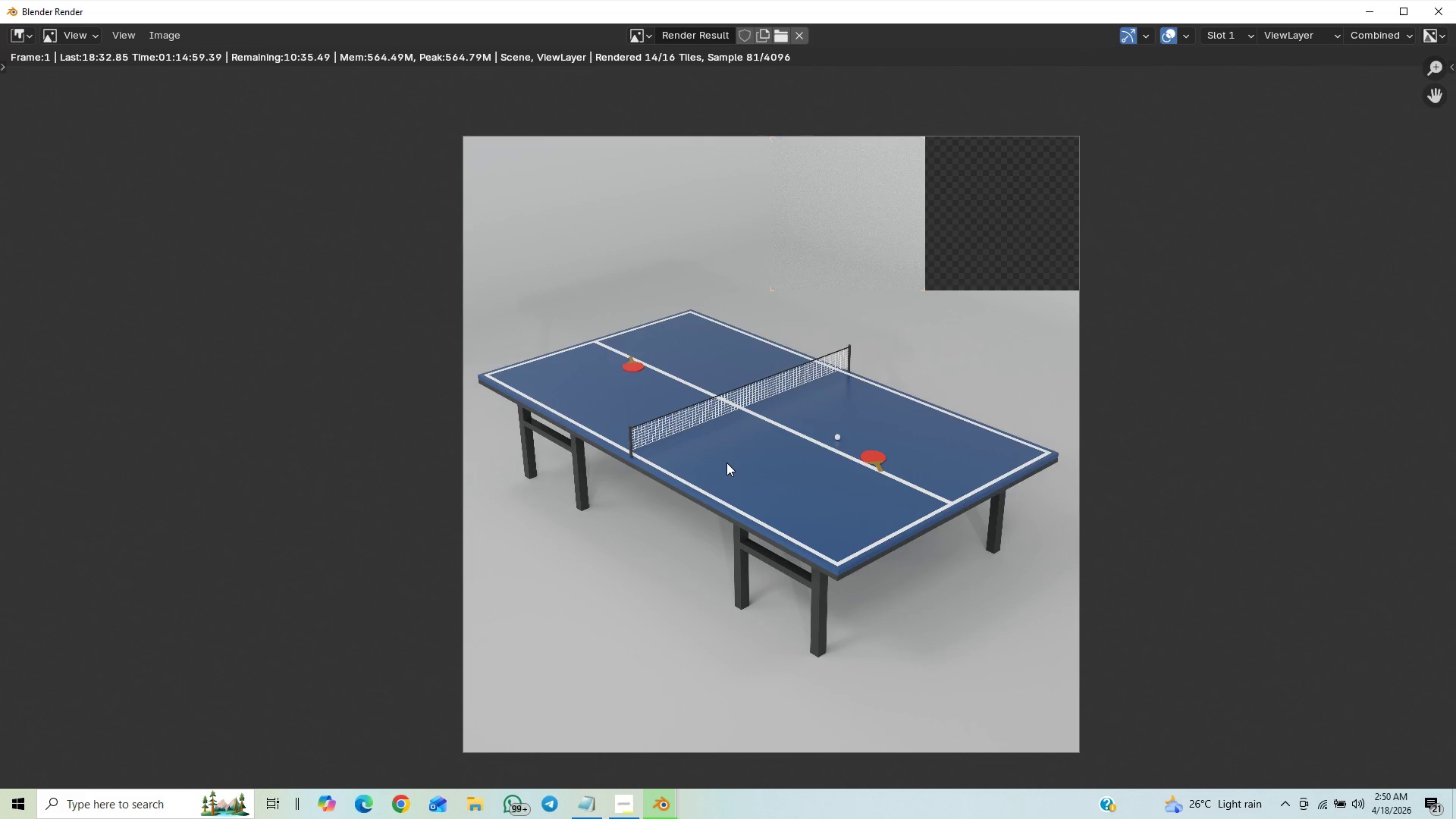 
scroll: coordinate [726, 463], scroll_direction: down, amount: 18.0
 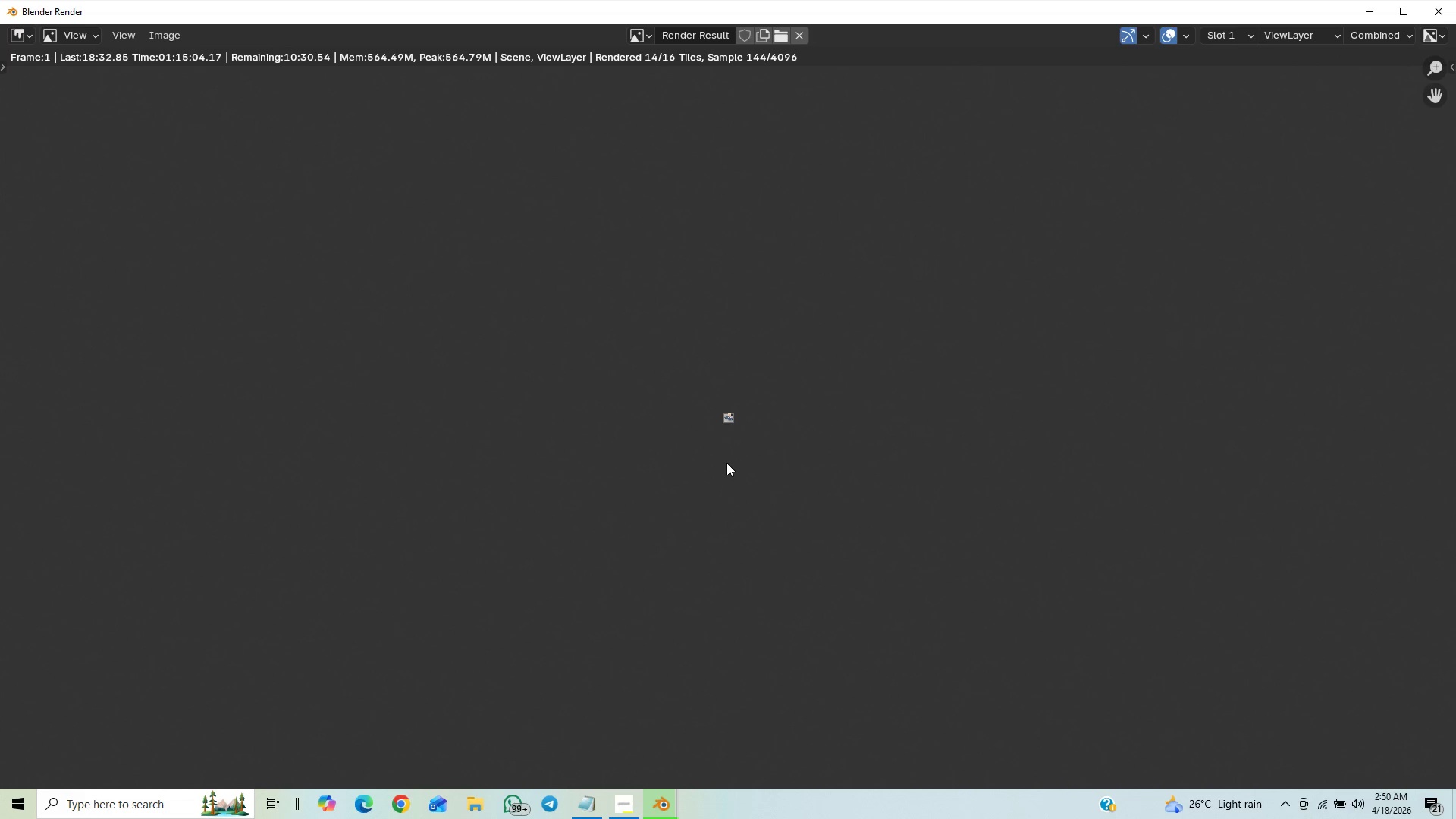 
scroll: coordinate [726, 463], scroll_direction: up, amount: 2.0
 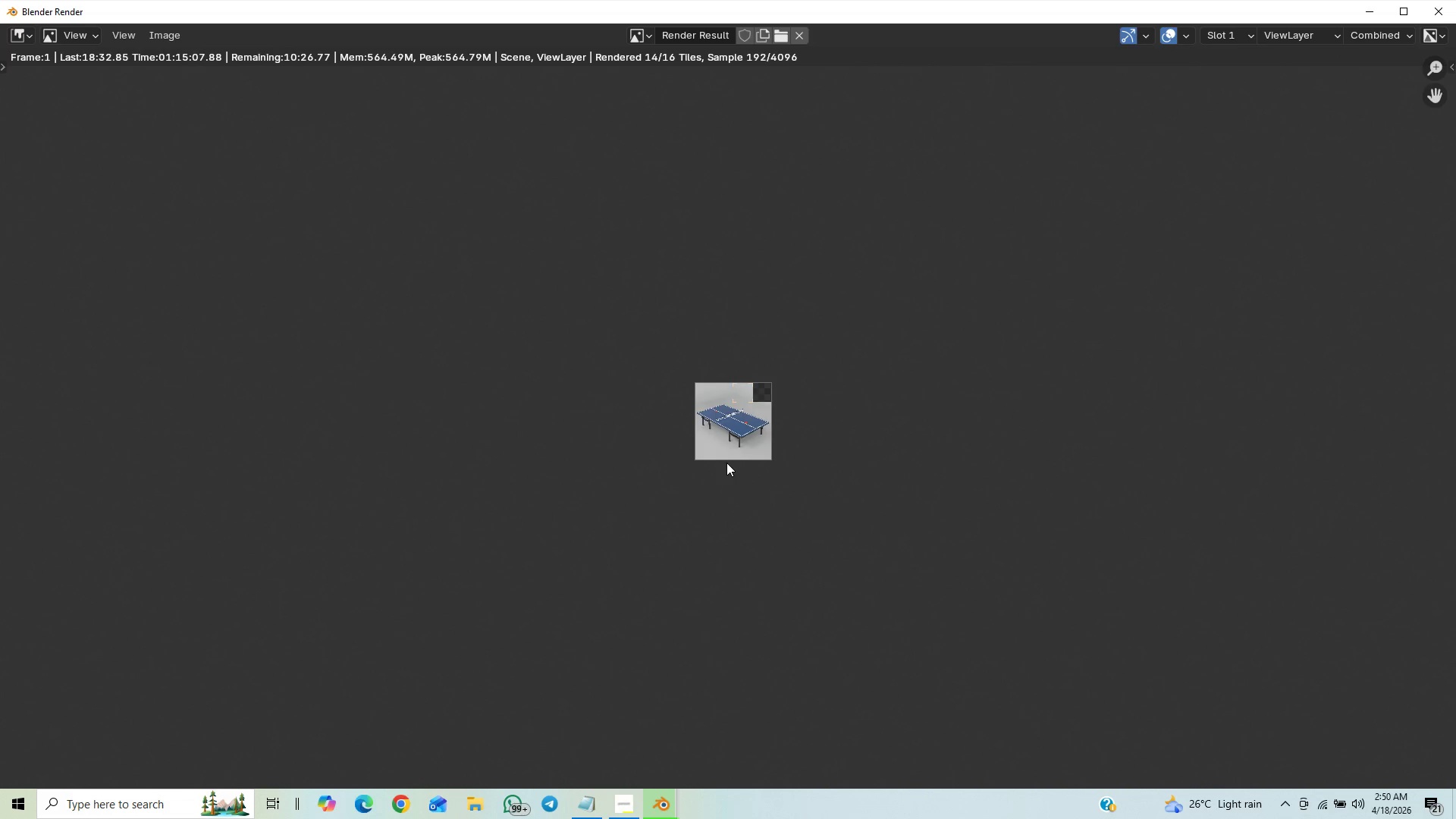 
scroll: coordinate [669, 292], scroll_direction: down, amount: 20.0
 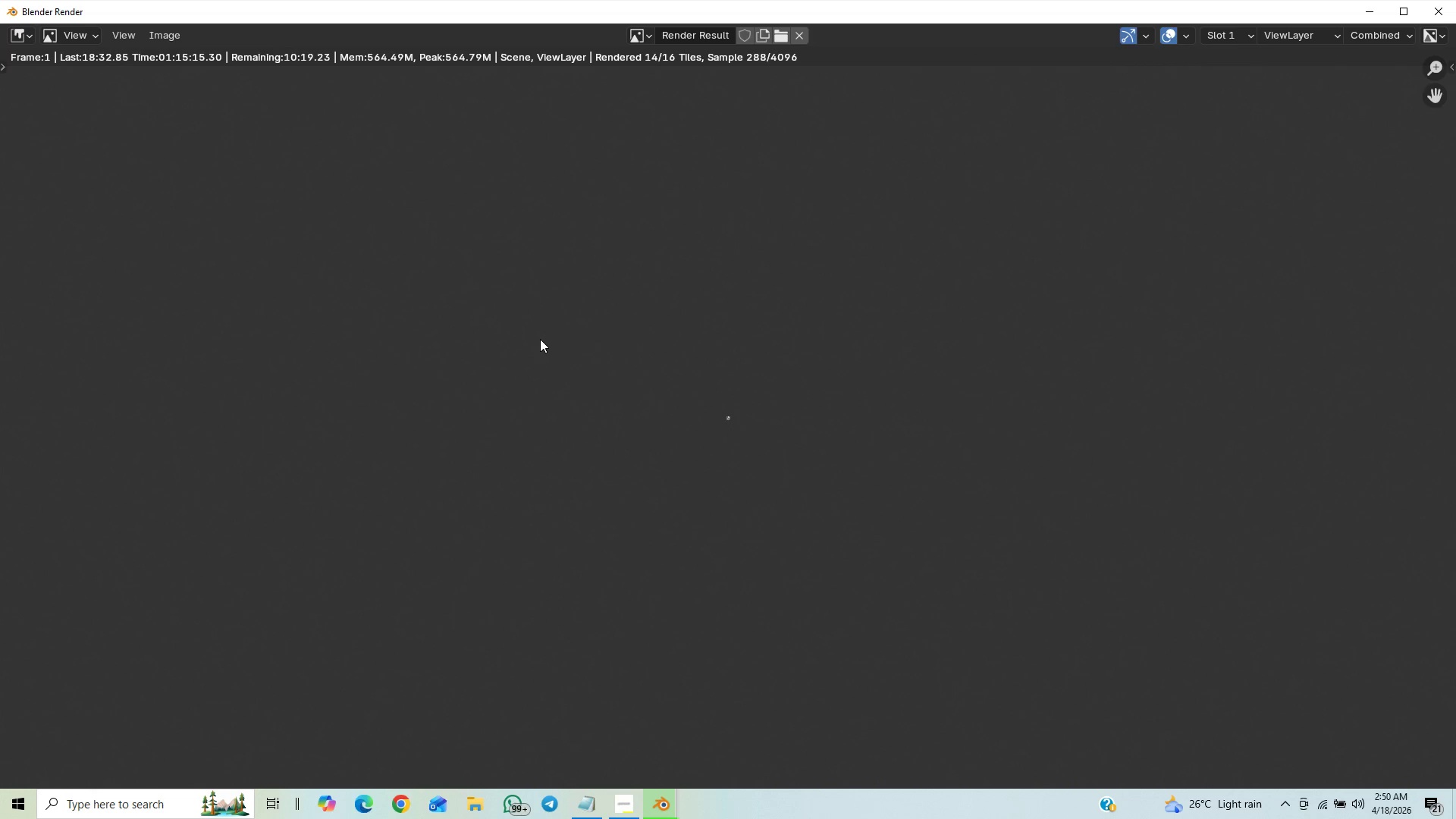 
scroll: coordinate [587, 264], scroll_direction: up, amount: 8.0
 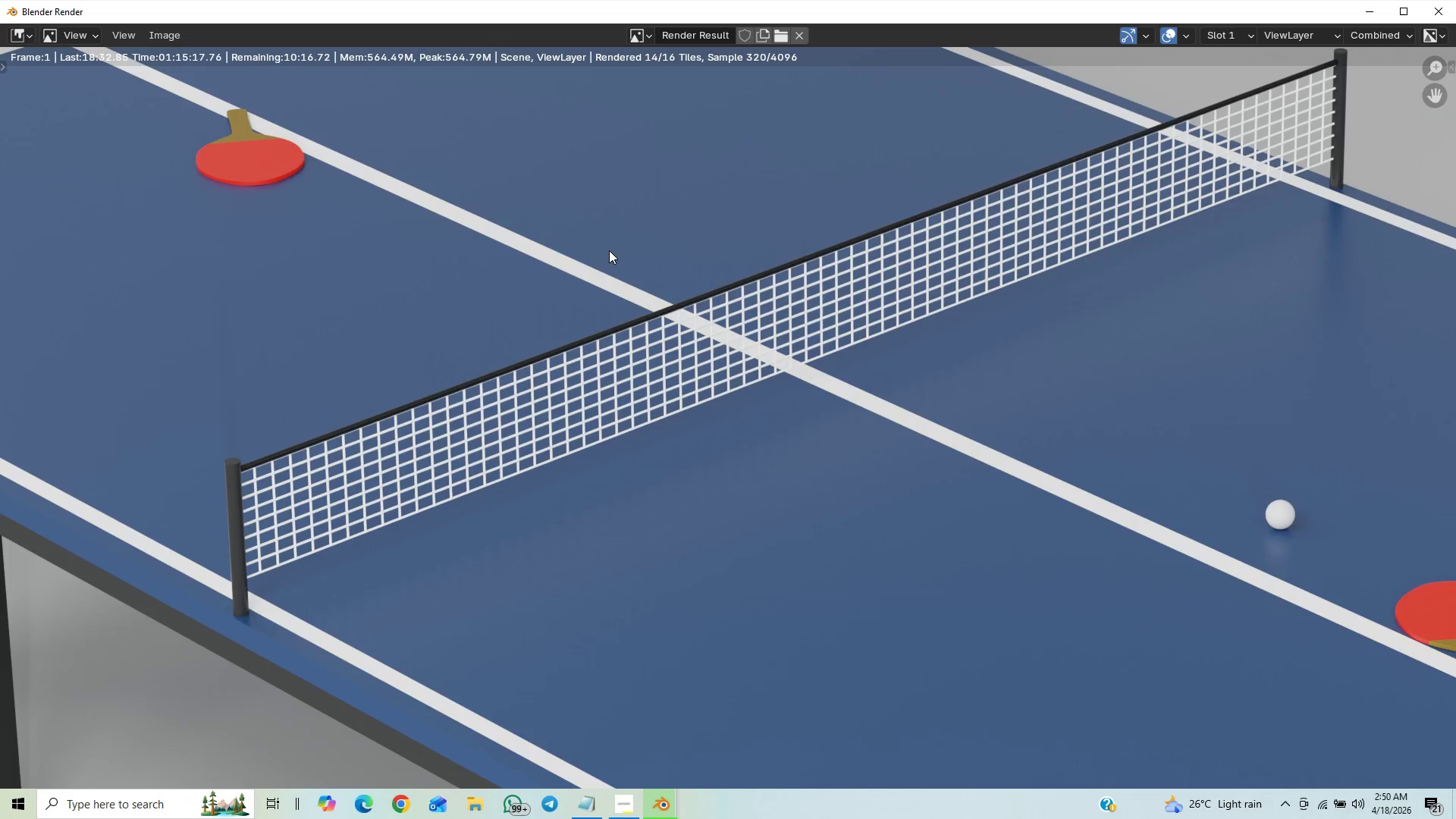 
scroll: coordinate [551, 523], scroll_direction: down, amount: 6.0
 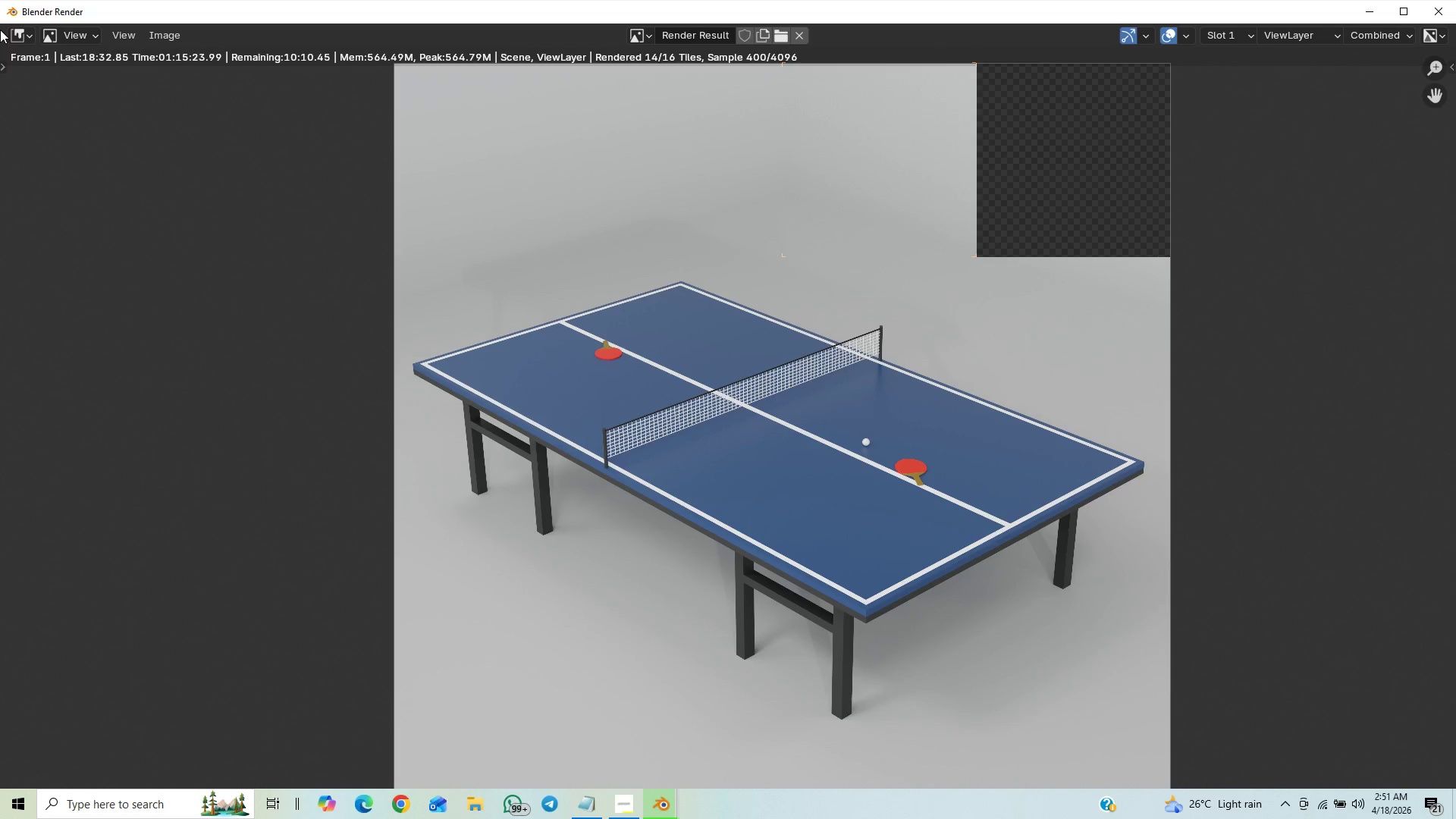 
wait(5.51)
 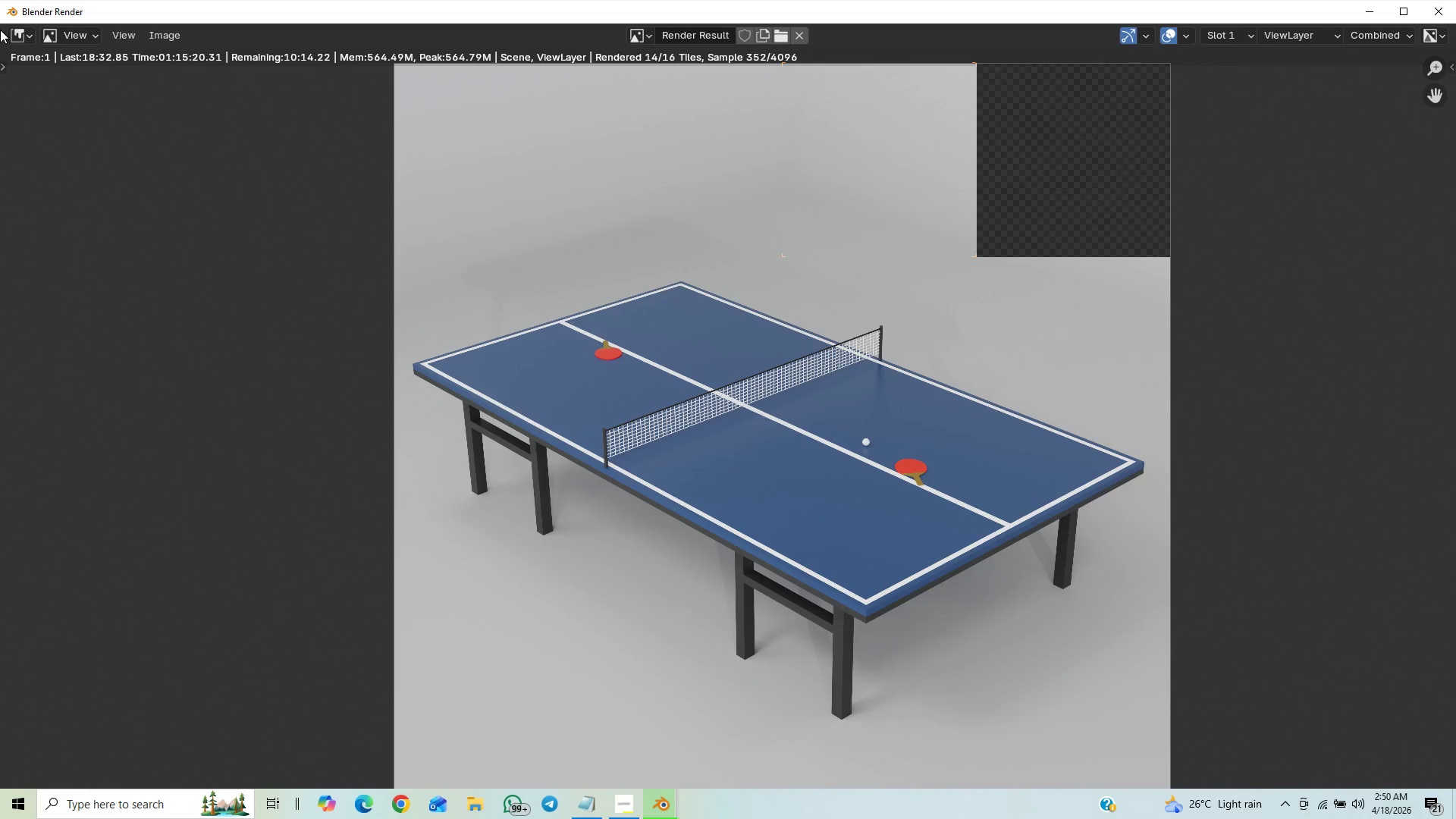 
scroll: coordinate [0, 0], scroll_direction: down, amount: 1.0
 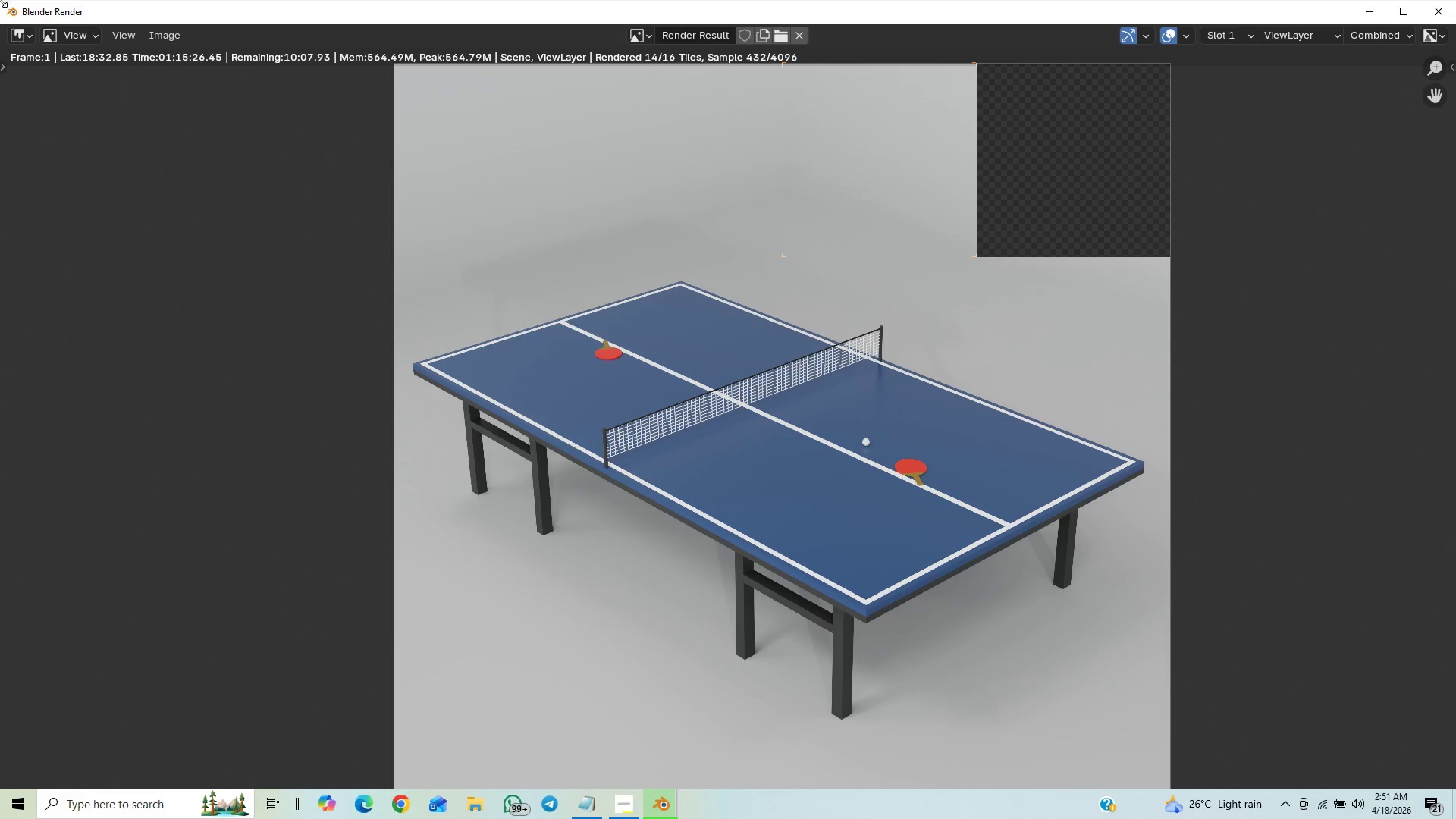 
scroll: coordinate [1, 2], scroll_direction: up, amount: 2.0
 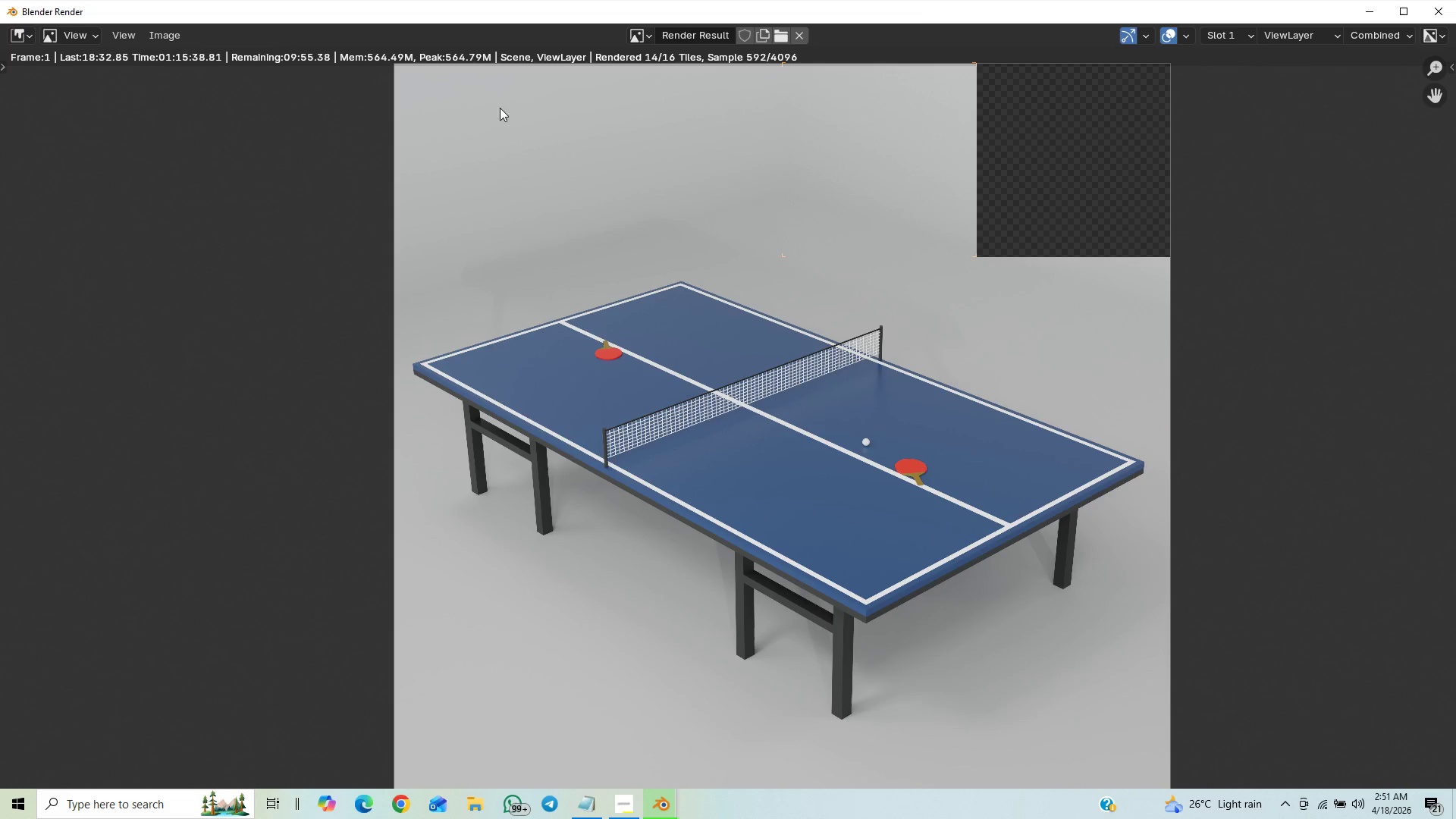 
wait(17.27)
 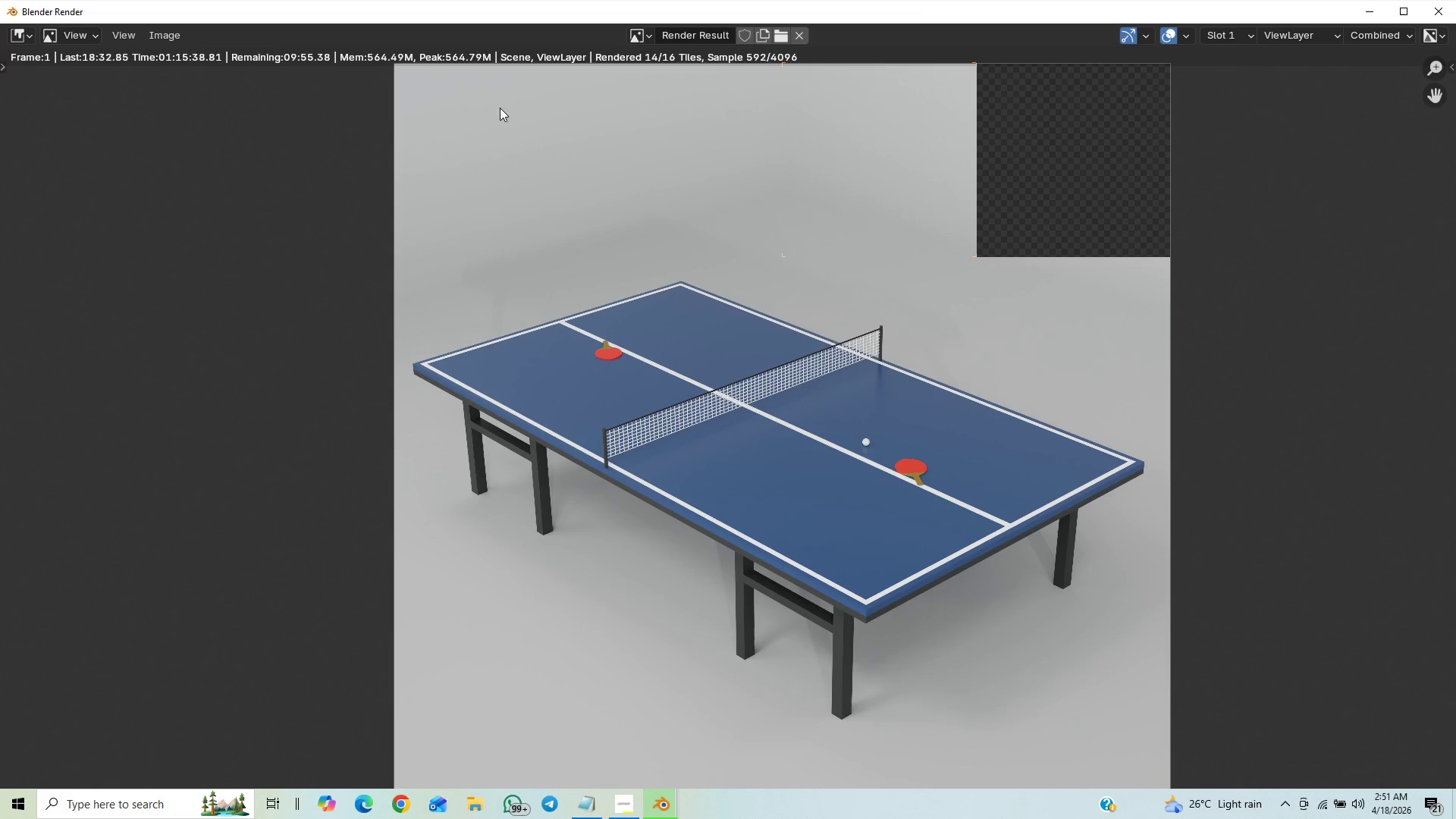 
scroll: coordinate [772, 341], scroll_direction: down, amount: 2.0
 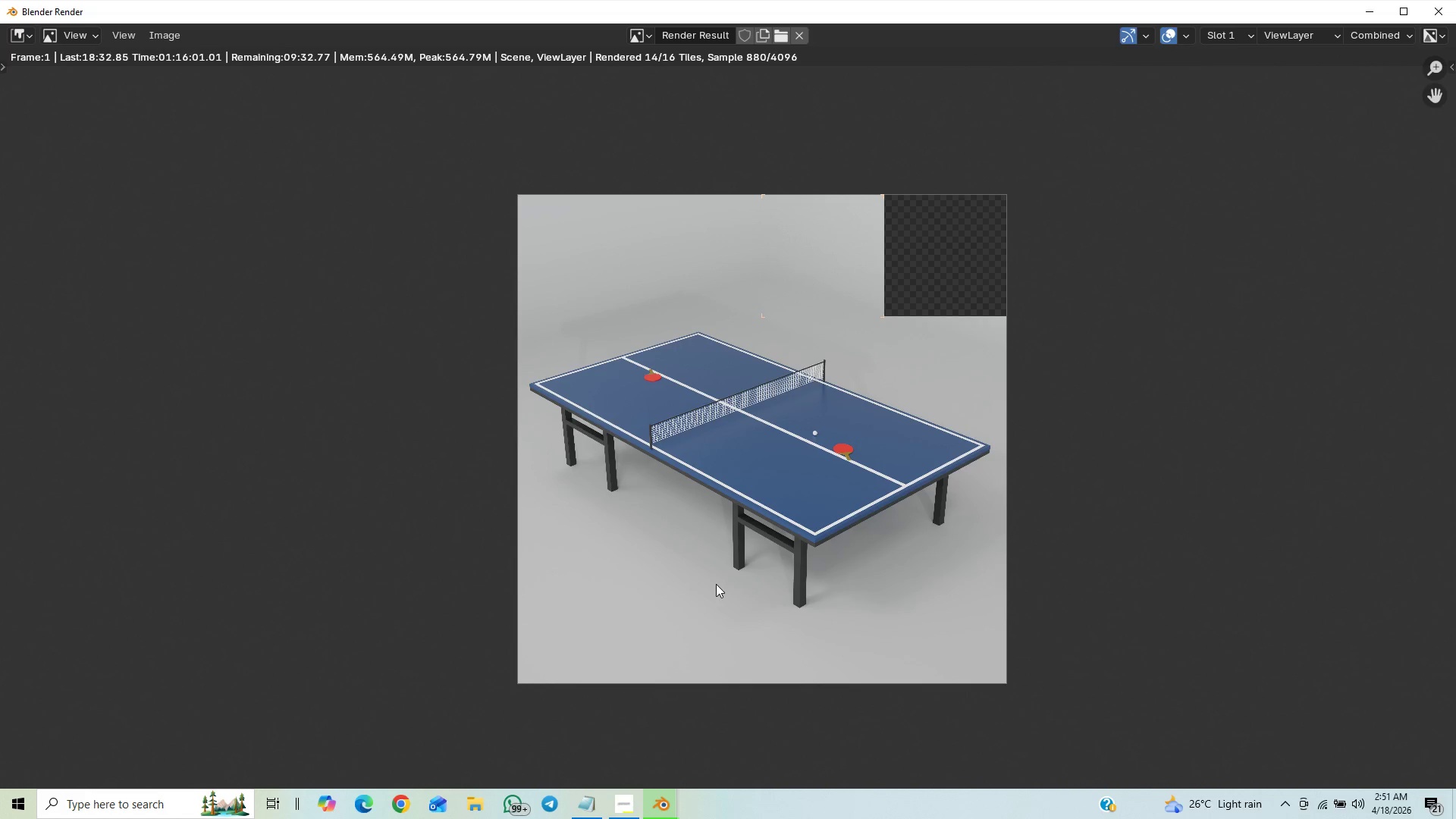 
wait(21.45)
 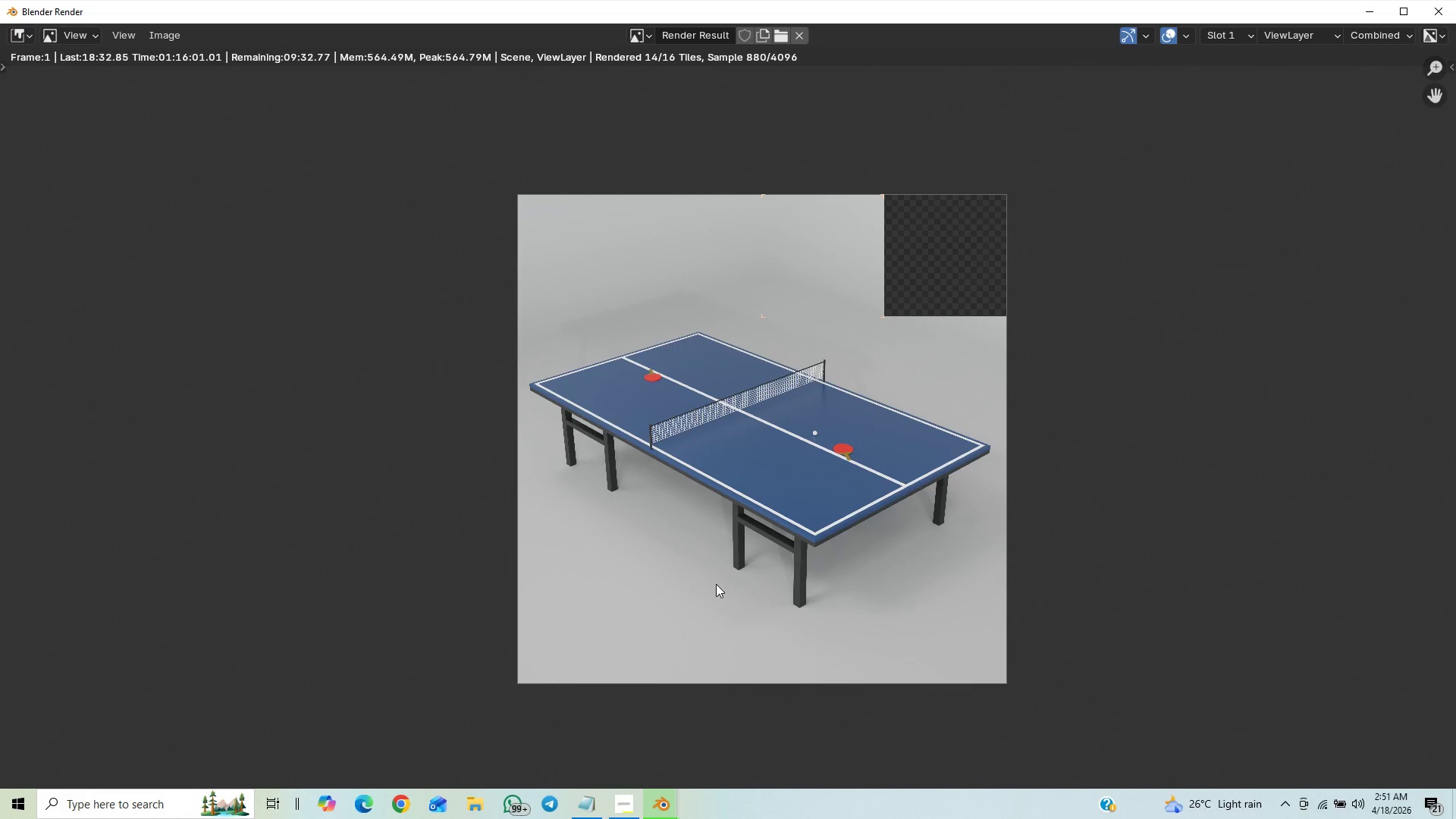 
scroll: coordinate [772, 482], scroll_direction: down, amount: 1.0
 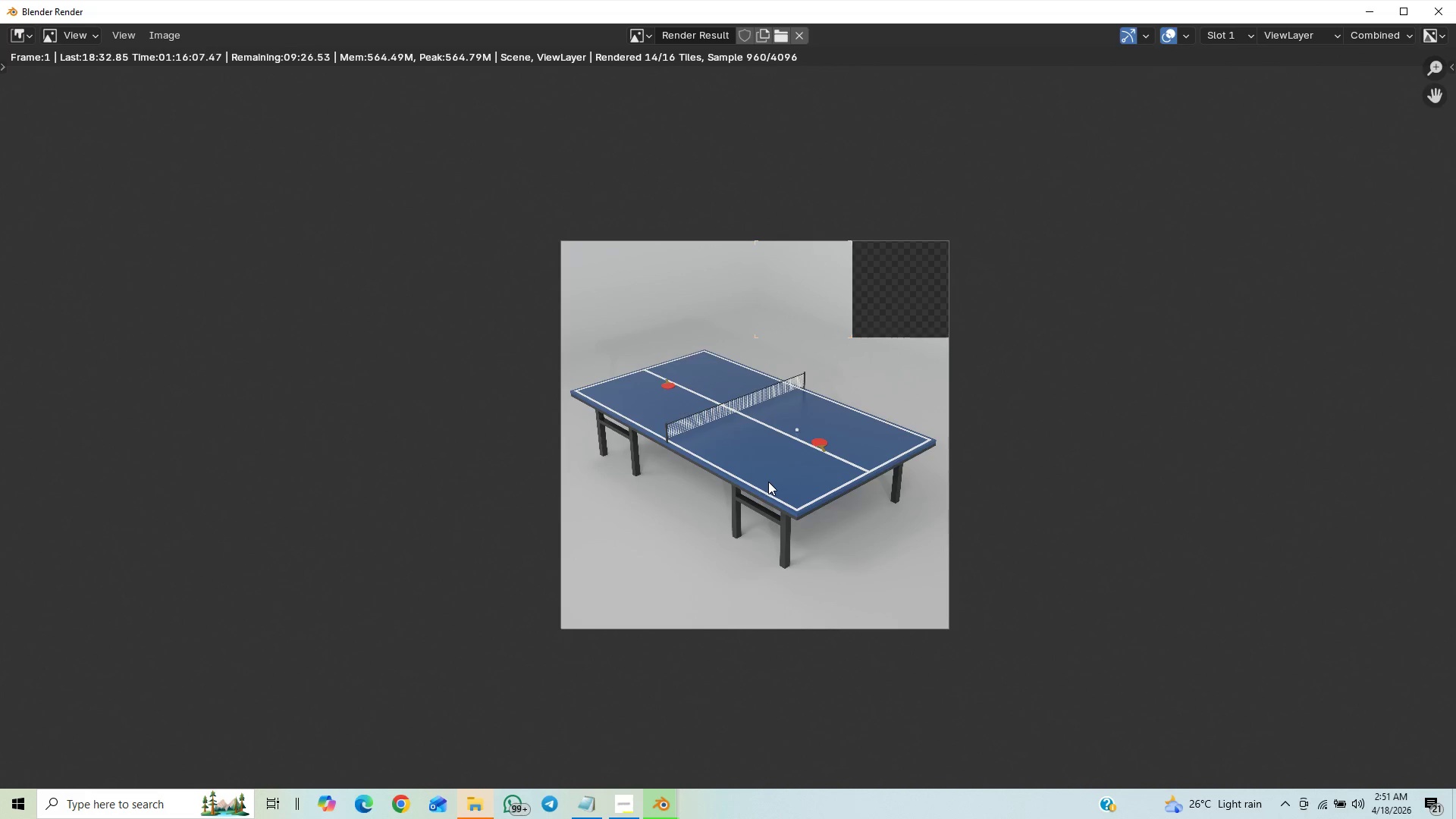 
scroll: coordinate [768, 480], scroll_direction: up, amount: 24.0
 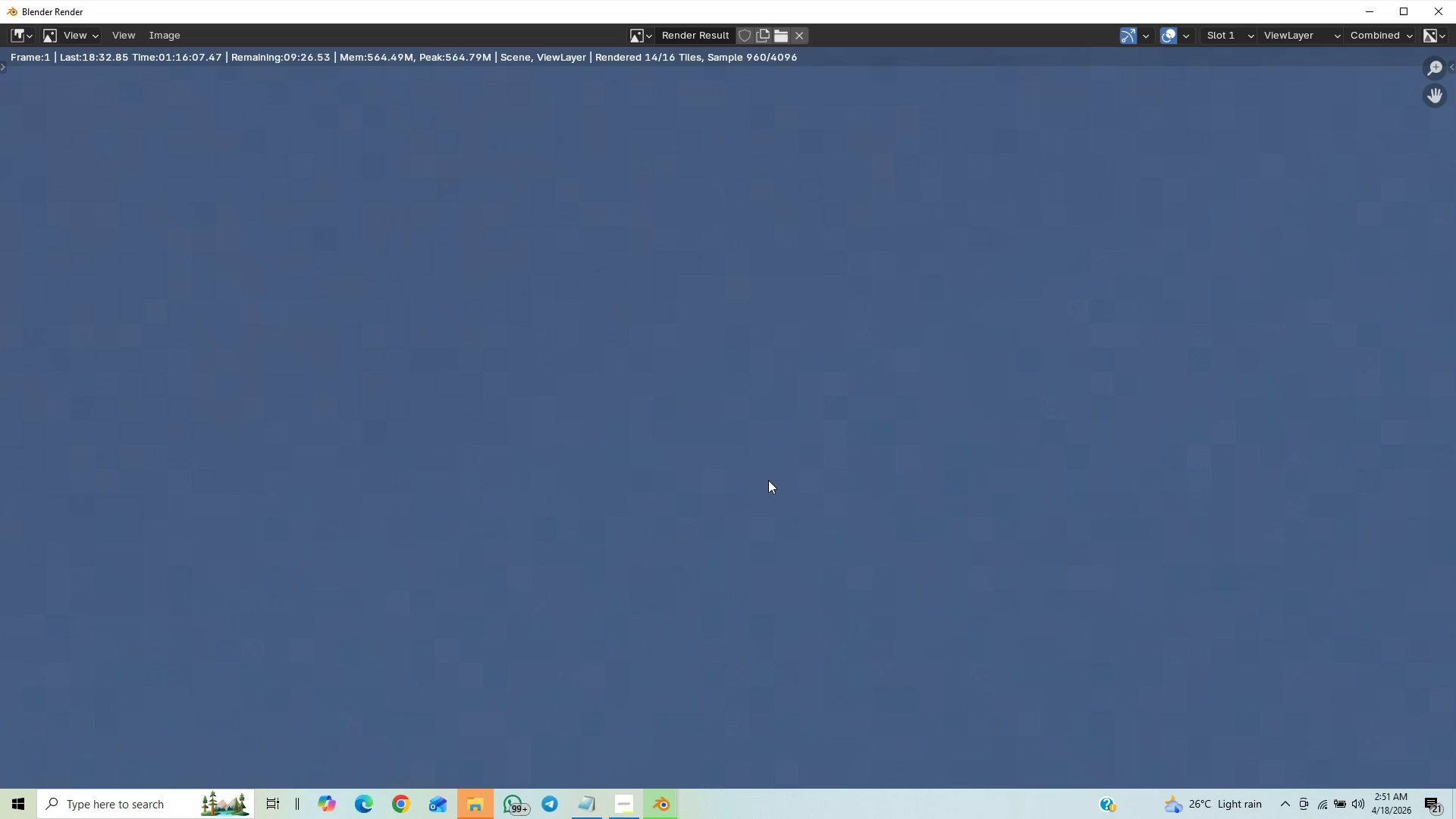 
scroll: coordinate [752, 485], scroll_direction: down, amount: 23.0
 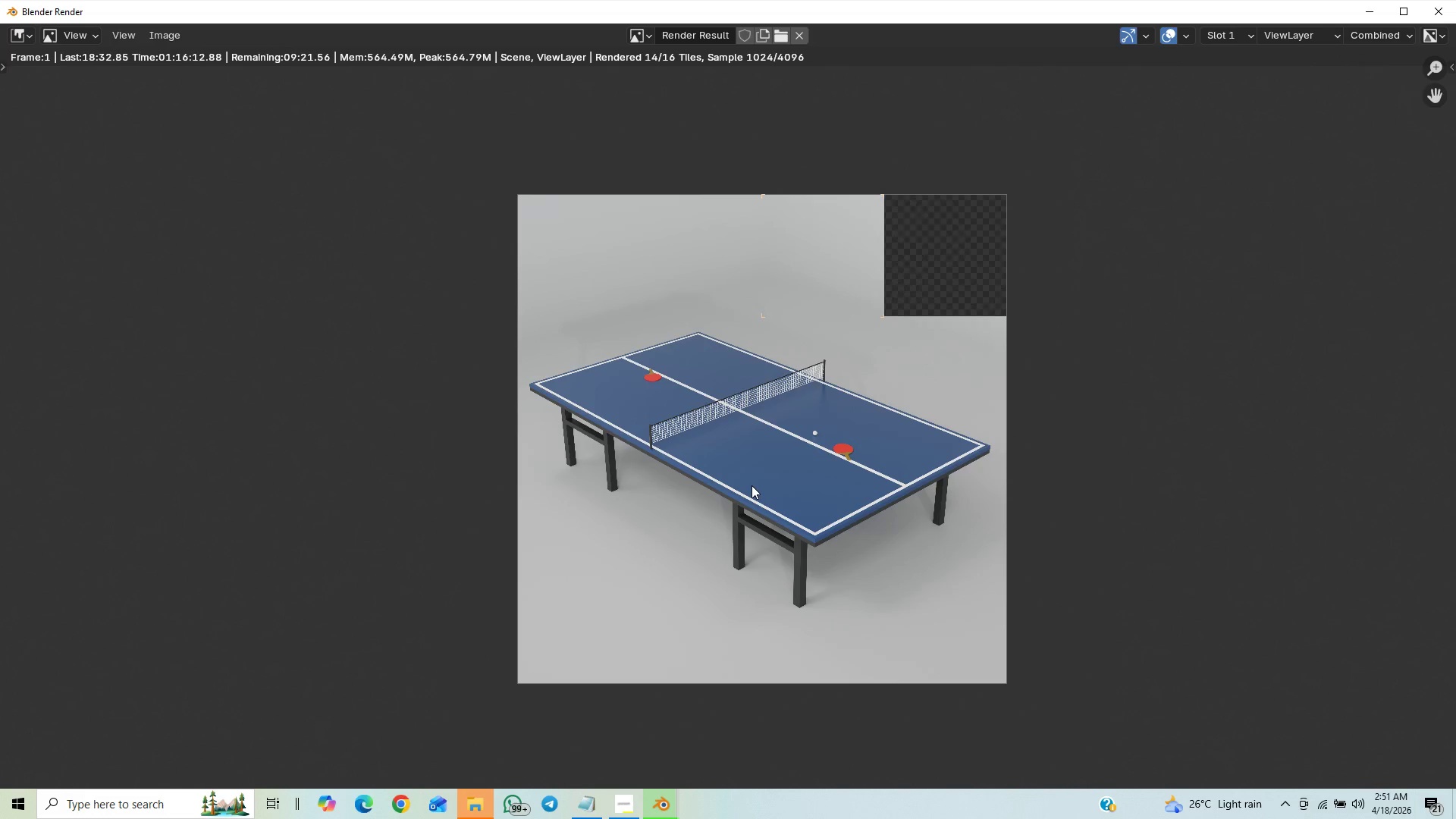 
scroll: coordinate [750, 487], scroll_direction: up, amount: 4.0
 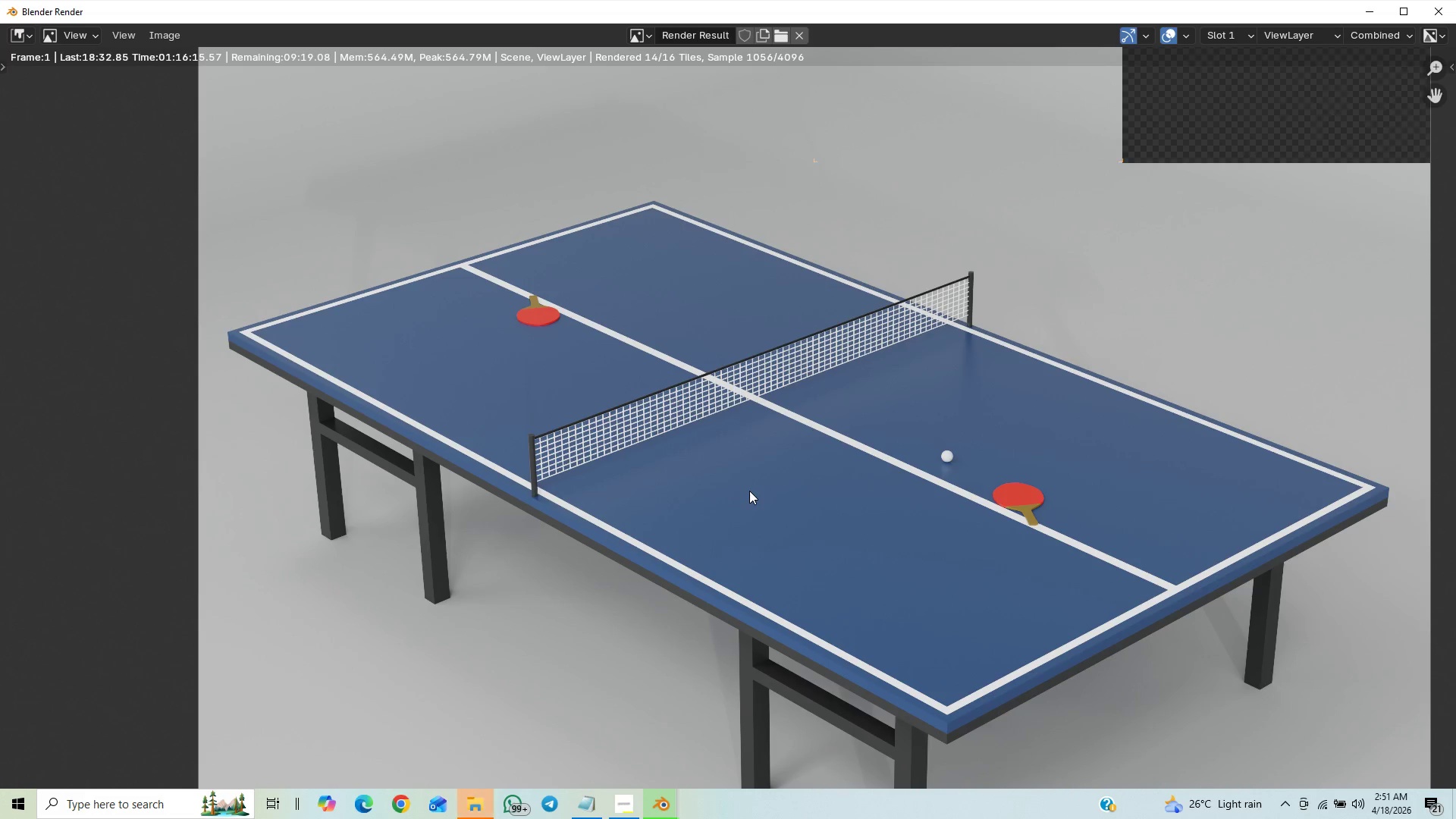 
scroll: coordinate [745, 491], scroll_direction: down, amount: 2.0
 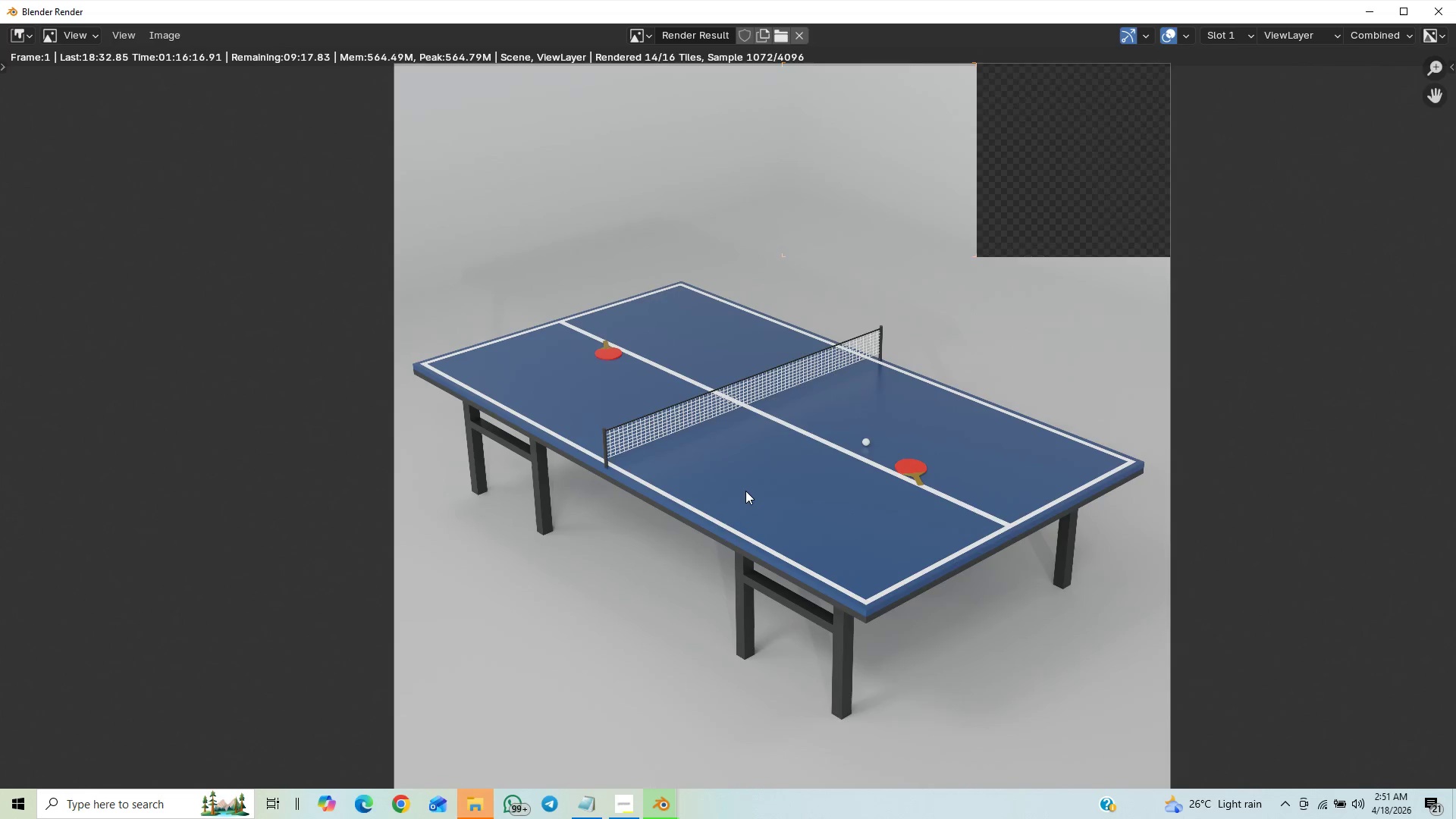 
scroll: coordinate [745, 491], scroll_direction: up, amount: 13.0
 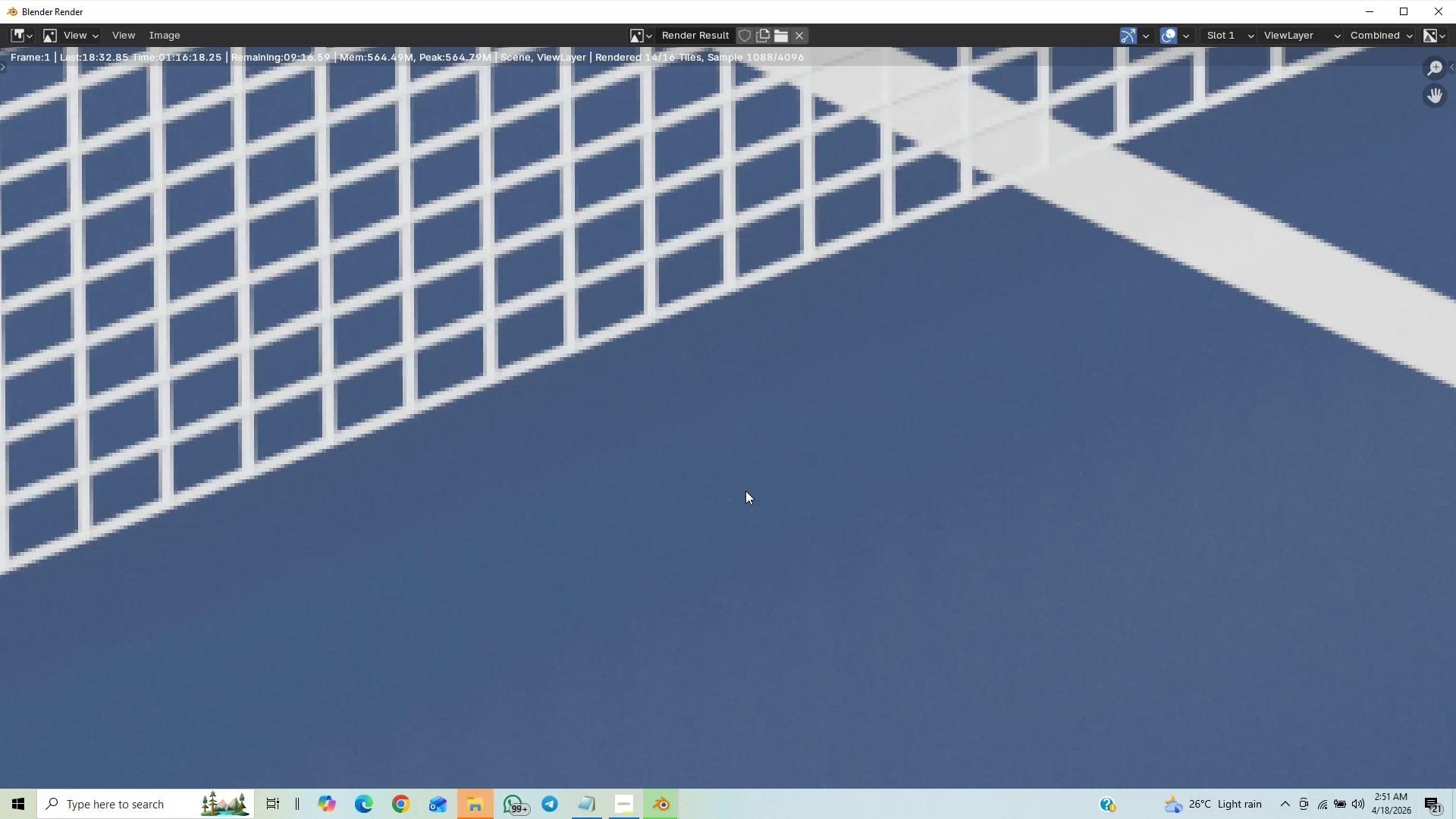 
scroll: coordinate [745, 491], scroll_direction: down, amount: 5.0
 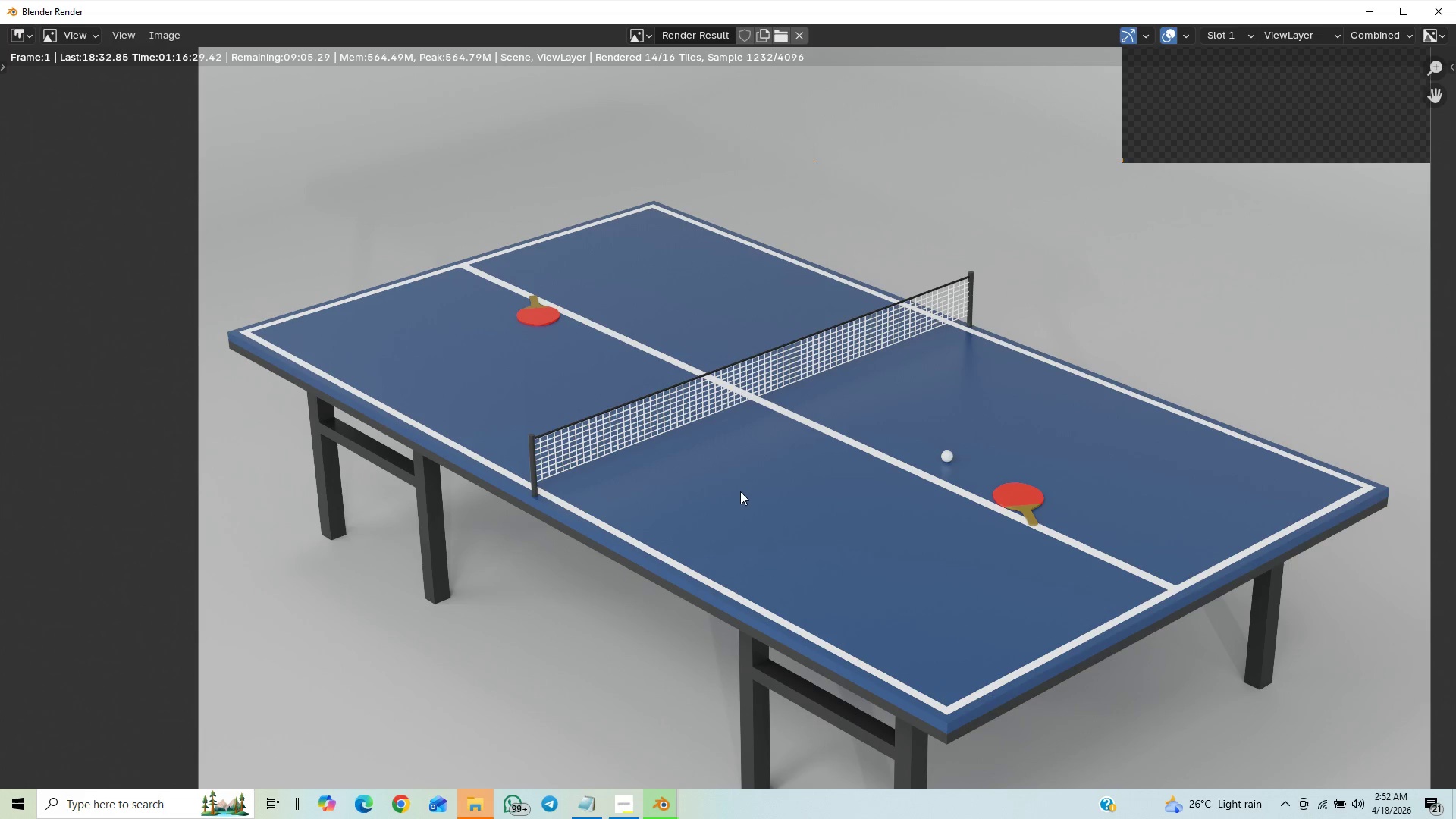 
wait(11.56)
 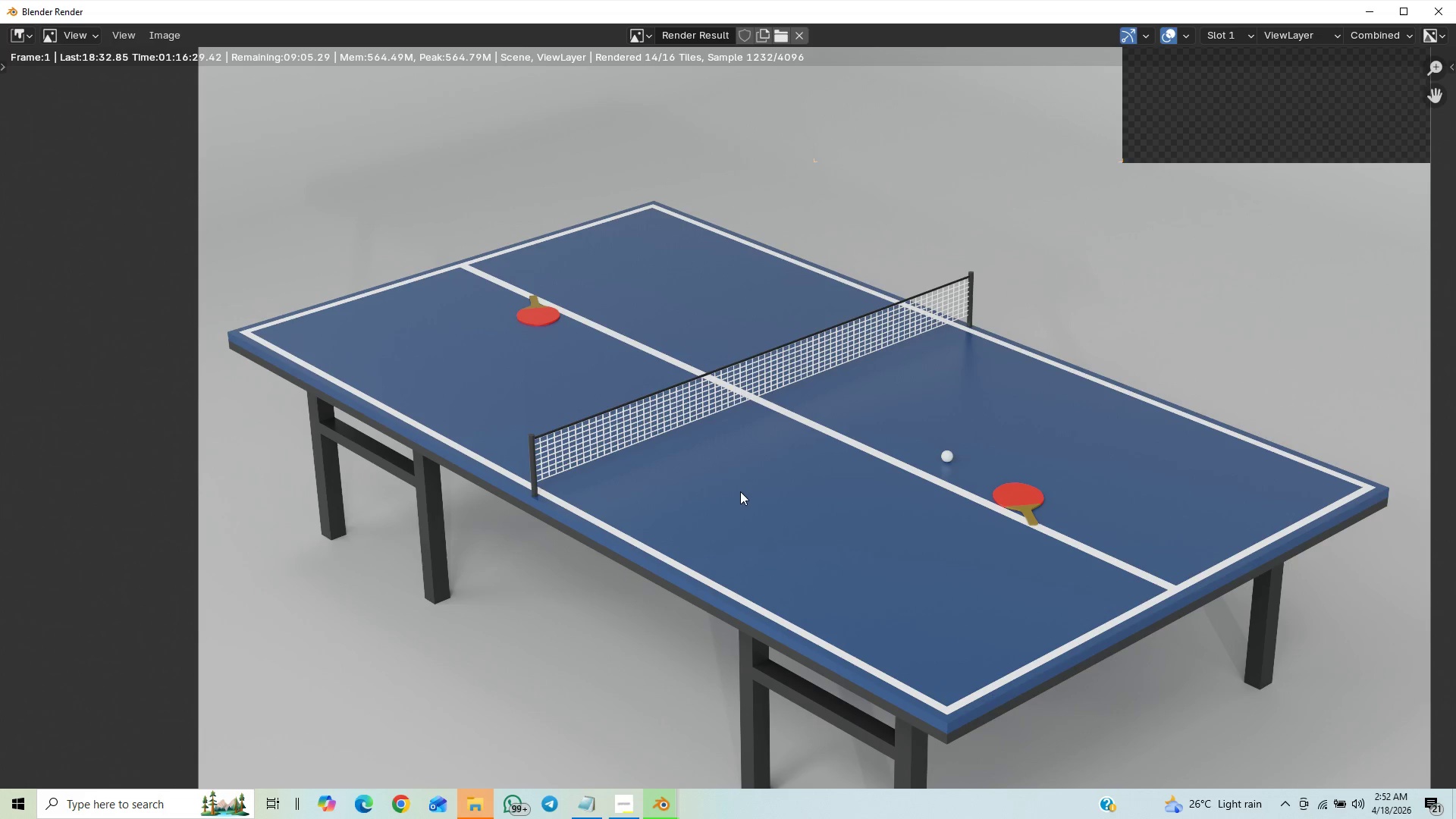 
scroll: coordinate [632, 357], scroll_direction: down, amount: 14.0
 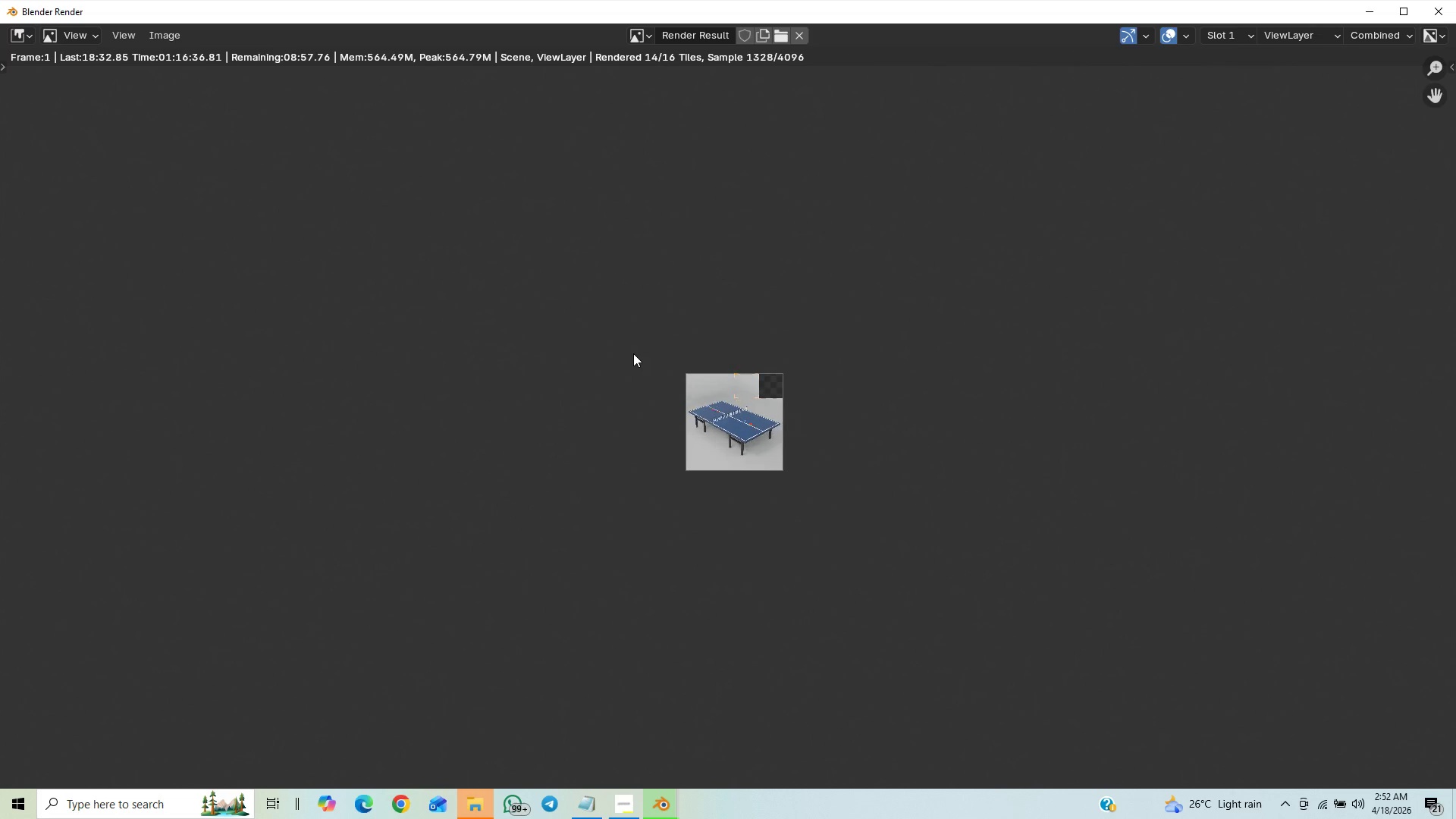 
scroll: coordinate [635, 350], scroll_direction: up, amount: 3.0
 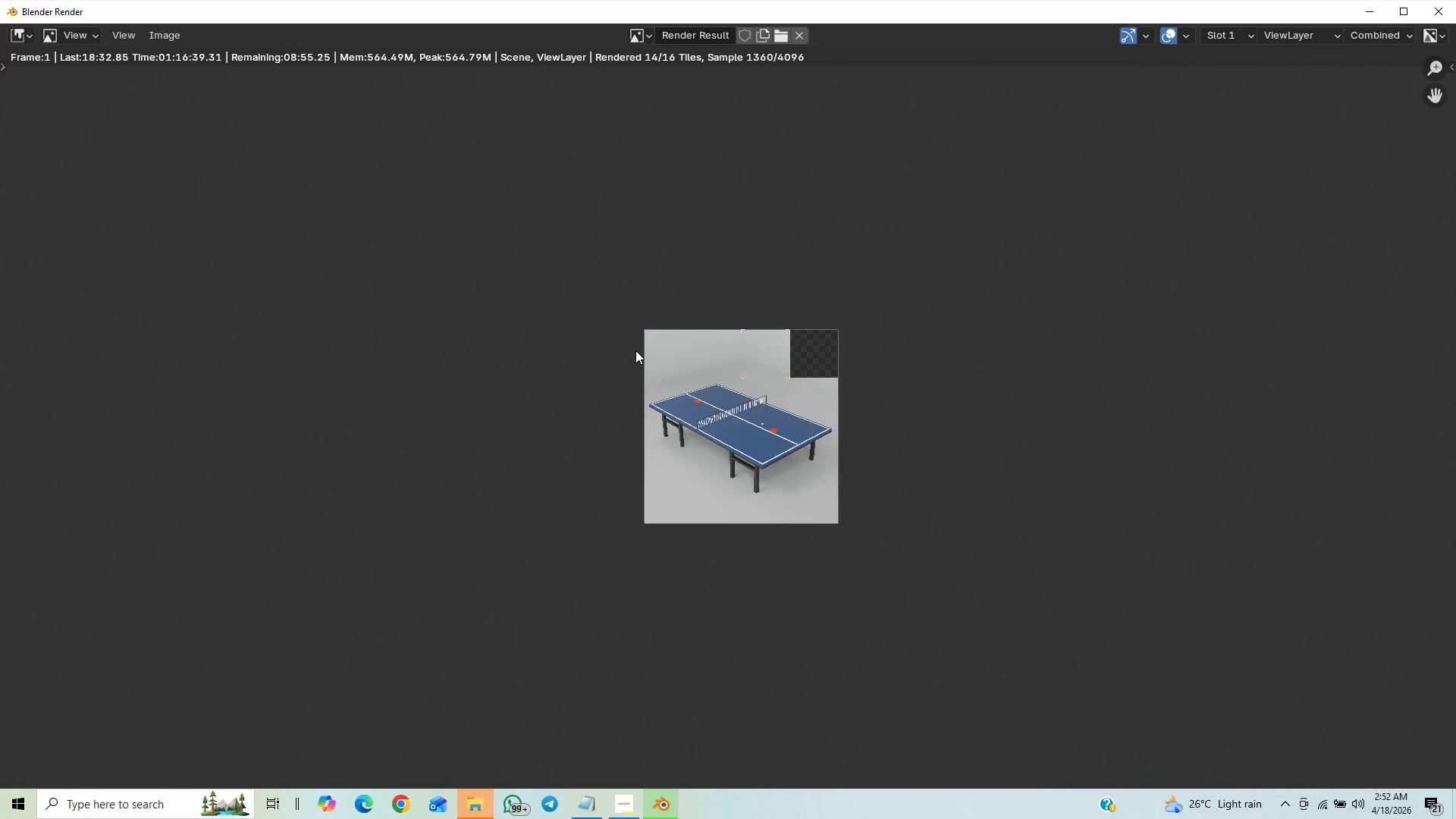 
scroll: coordinate [635, 350], scroll_direction: down, amount: 8.0
 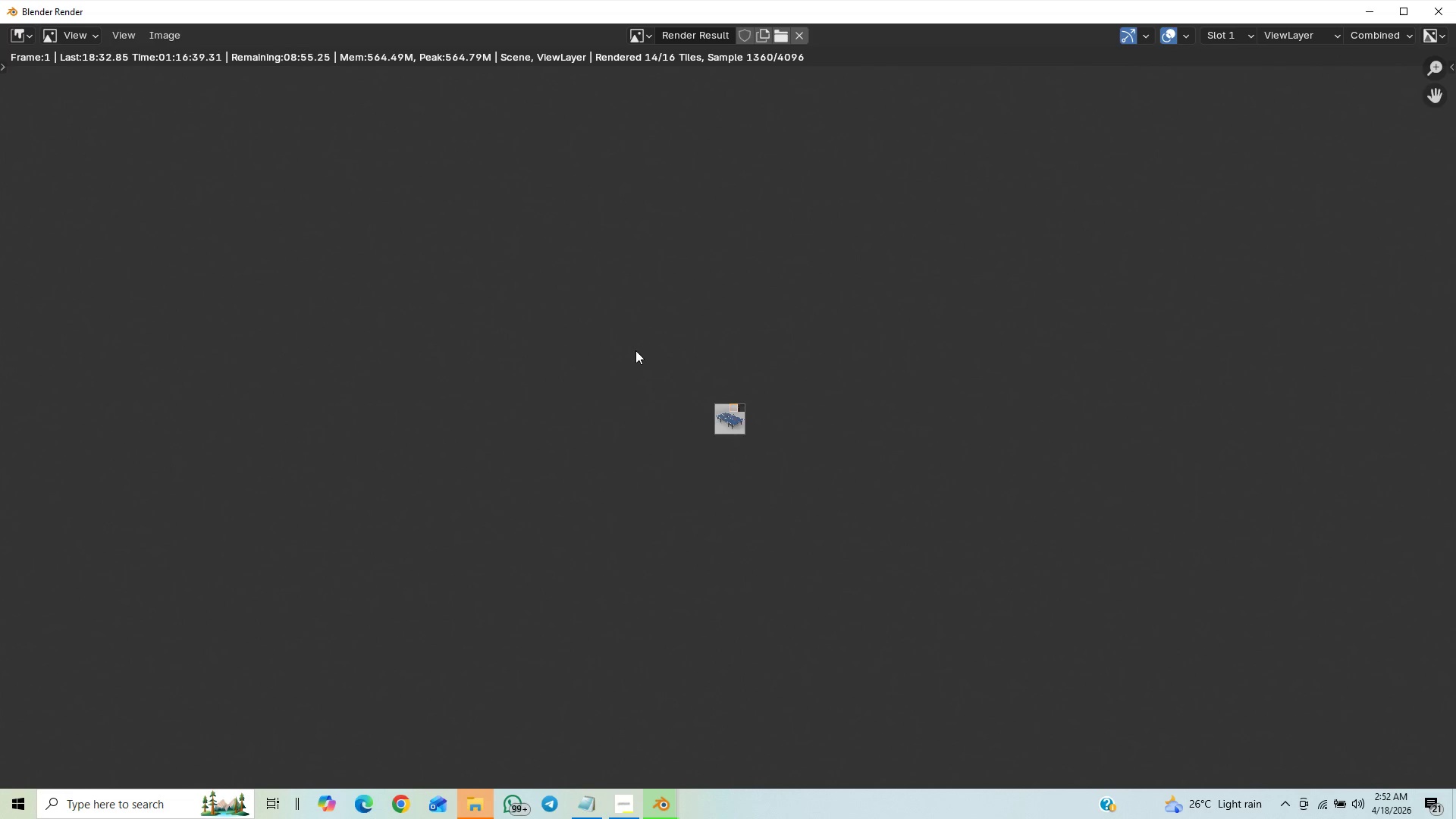 
scroll: coordinate [816, 502], scroll_direction: up, amount: 9.0
 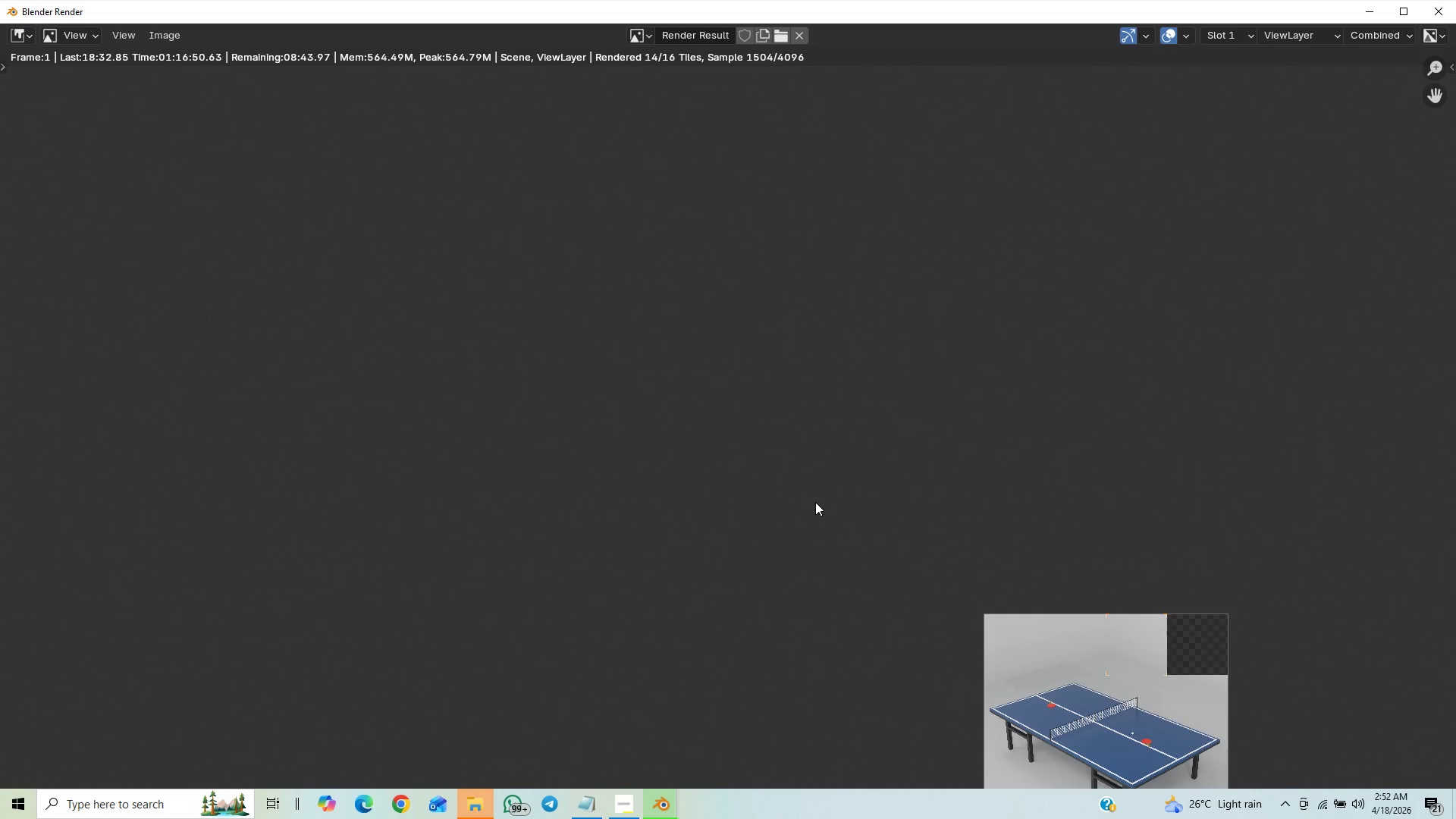 
wait(10.16)
 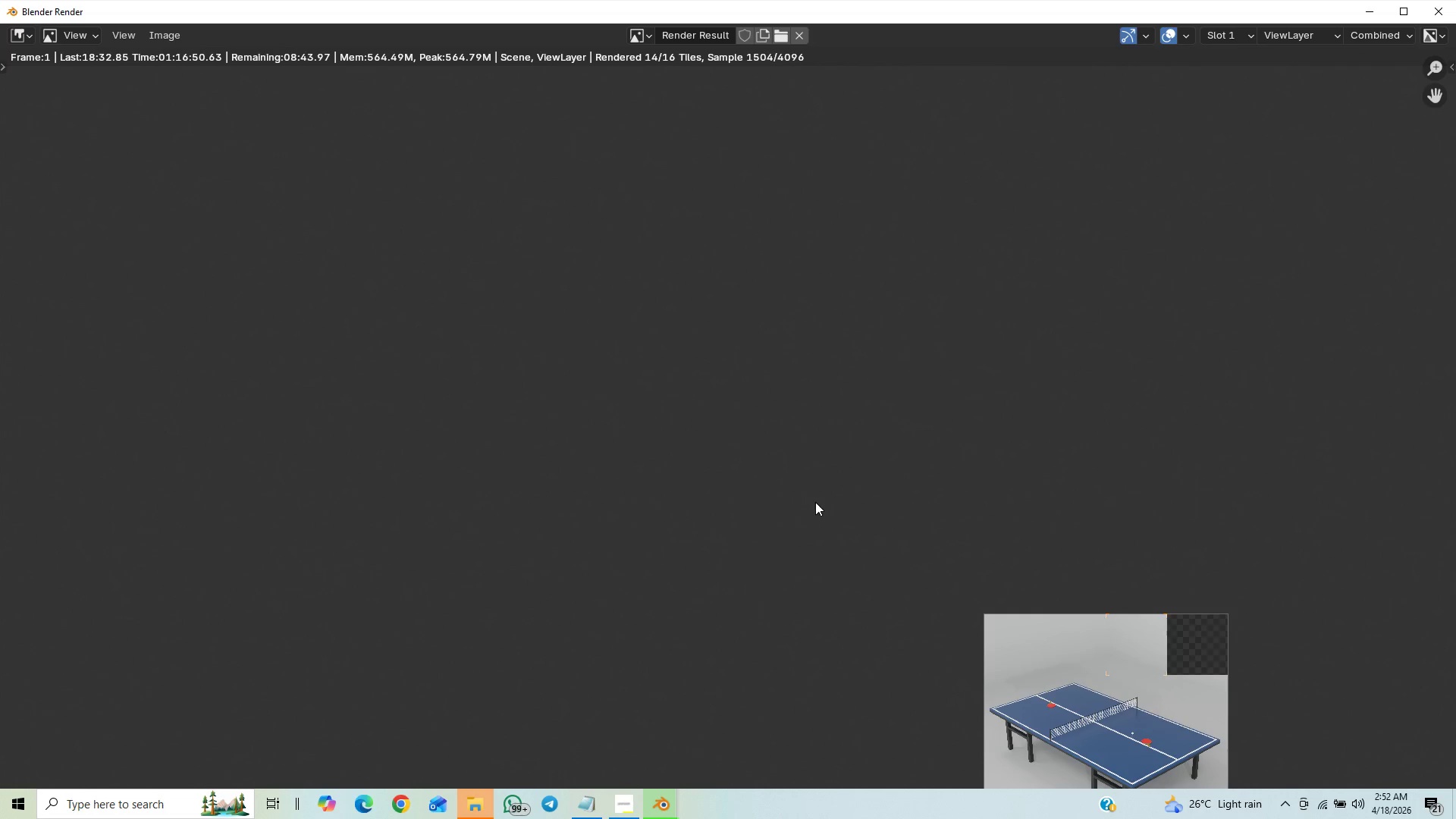 
scroll: coordinate [1038, 275], scroll_direction: down, amount: 3.0
 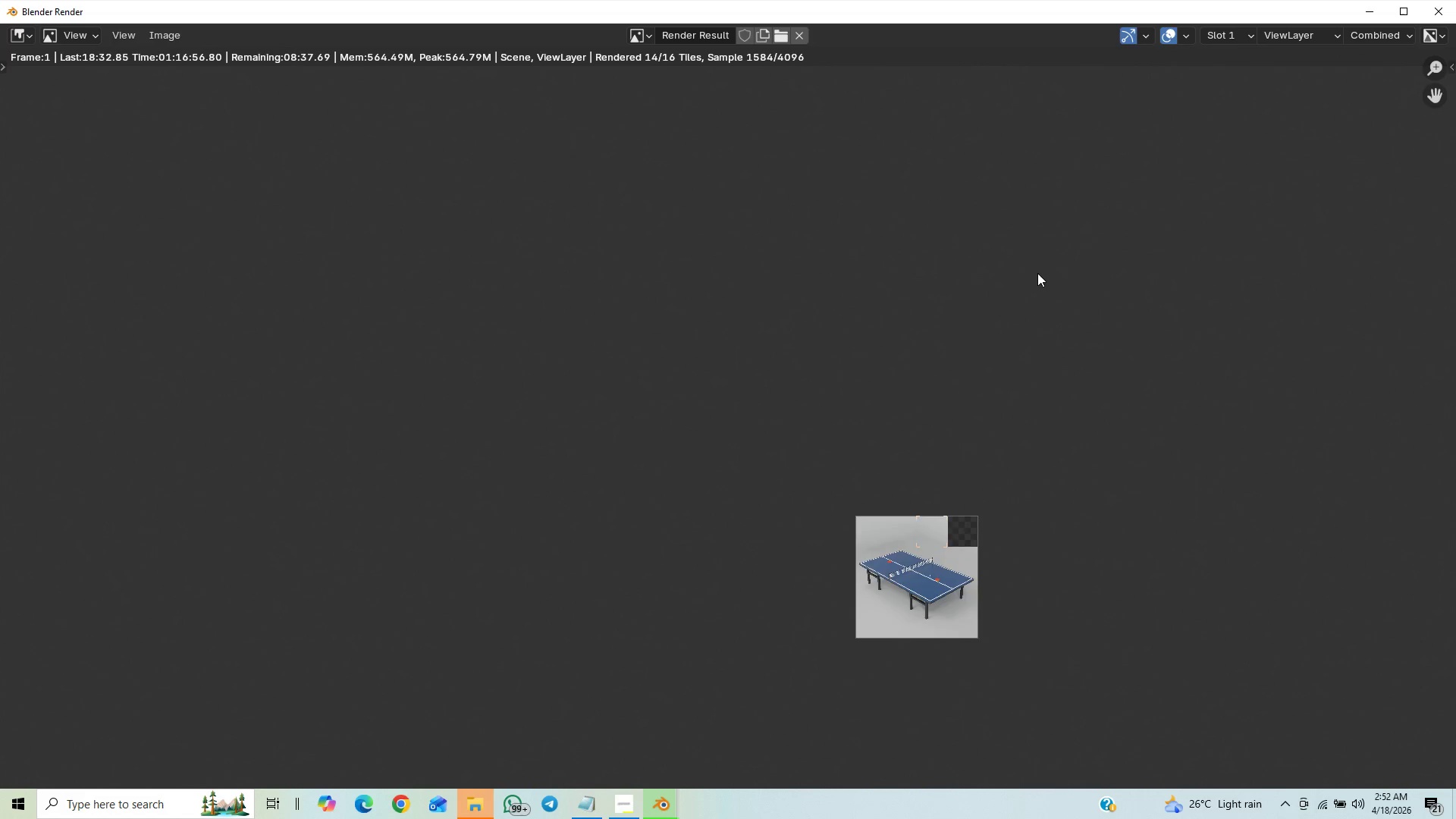 
scroll: coordinate [1037, 272], scroll_direction: up, amount: 3.0
 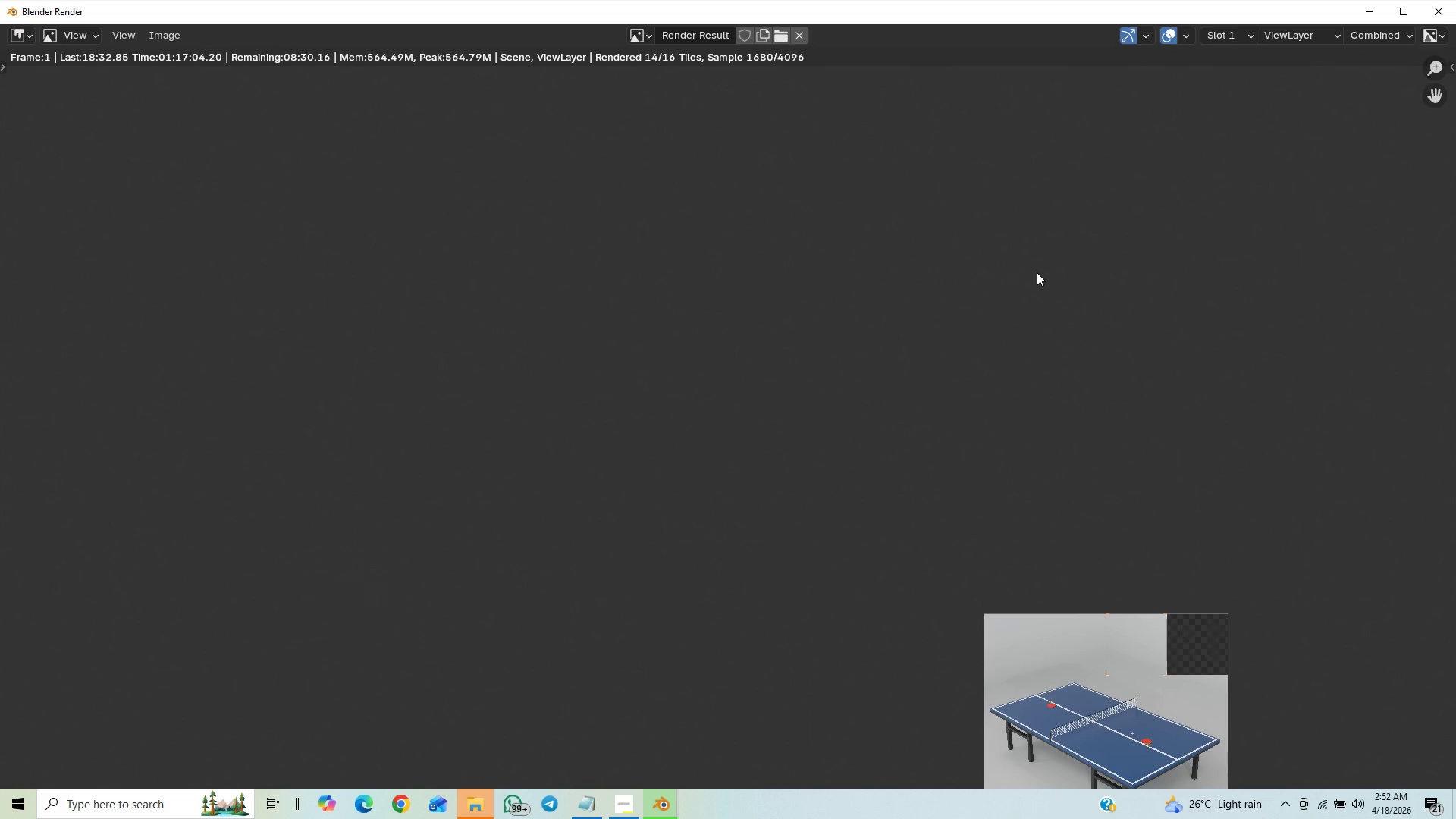 
wait(10.41)
 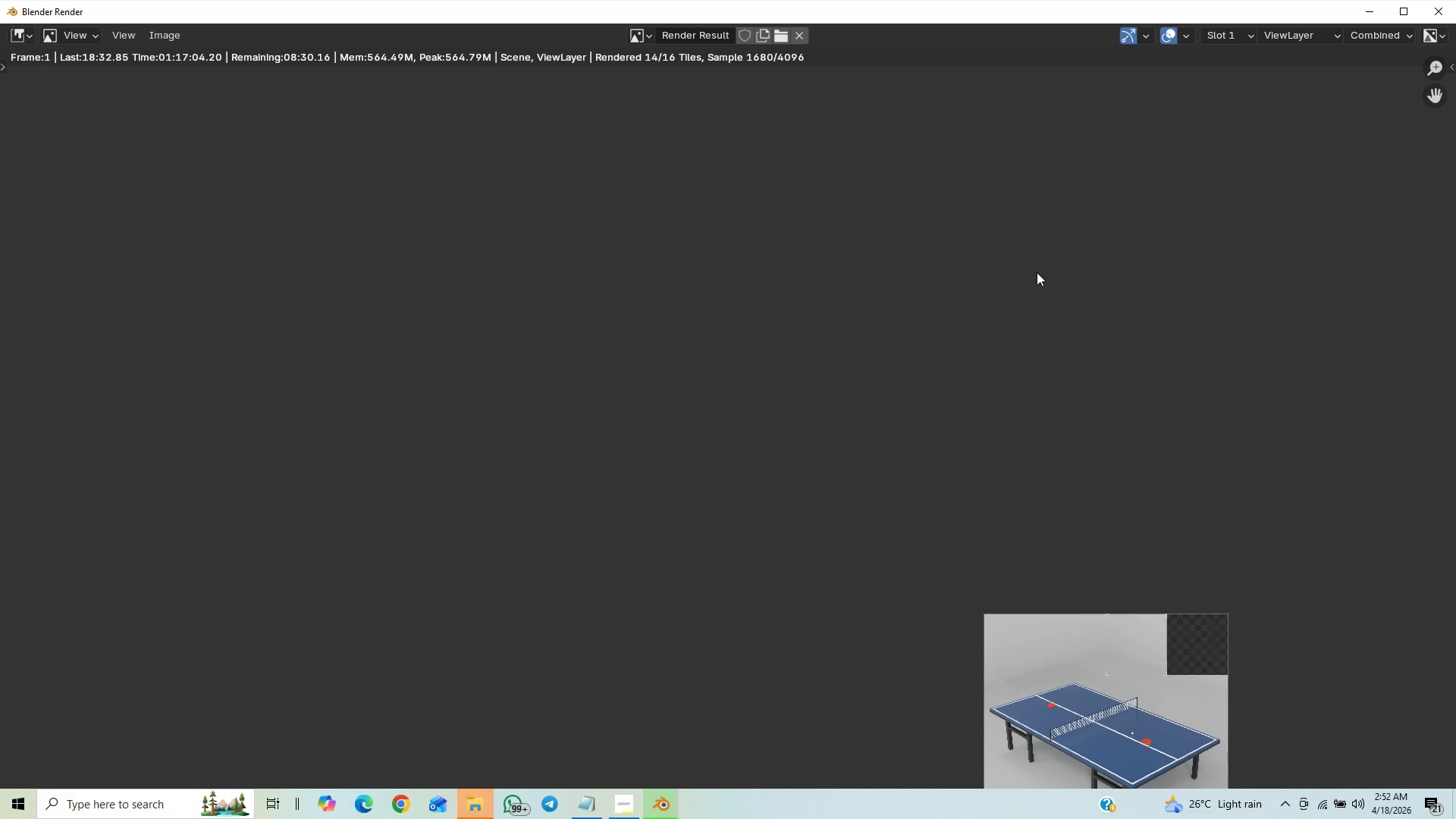 
scroll: coordinate [937, 351], scroll_direction: down, amount: 6.0
 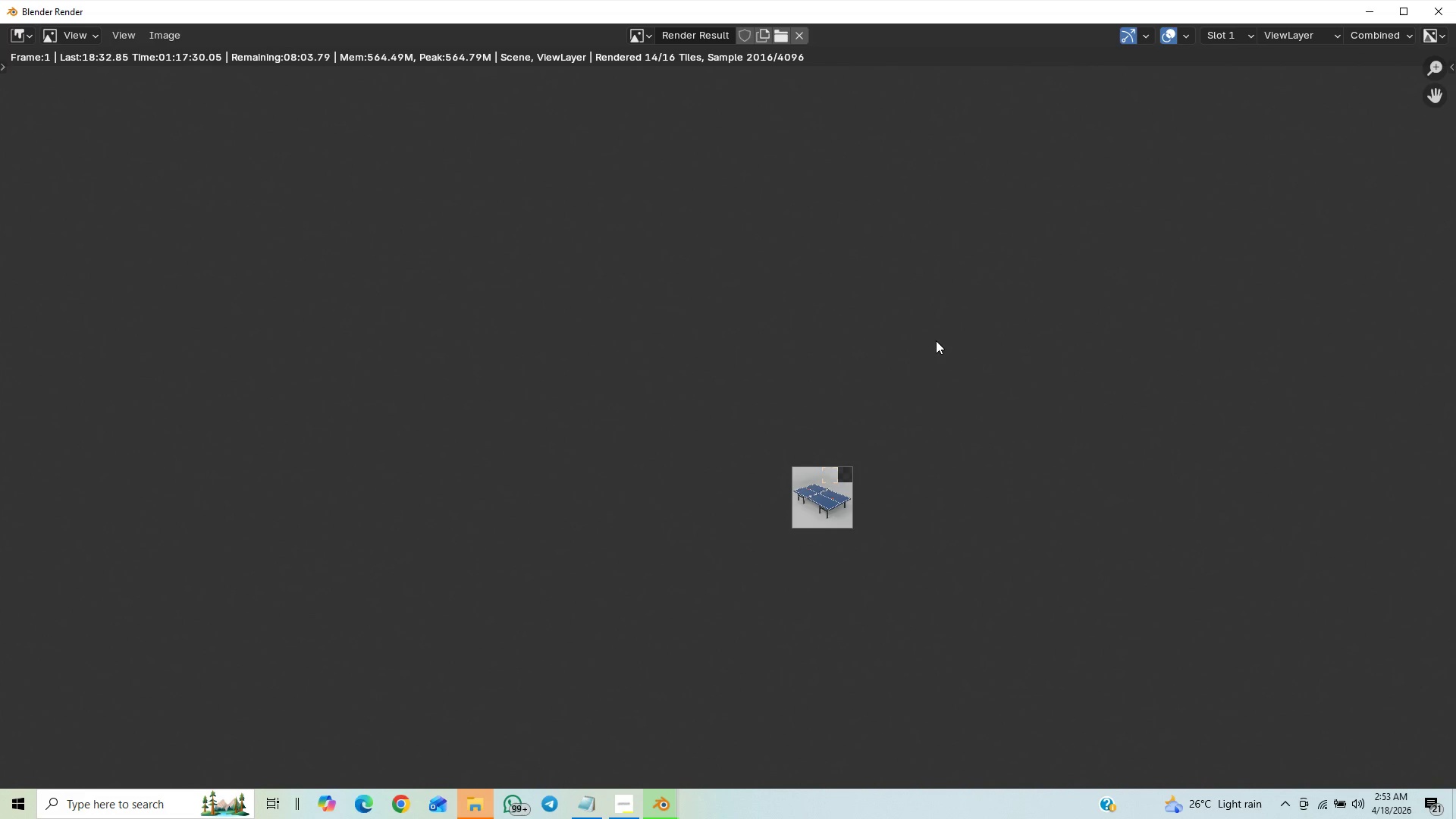 
wait(24.67)
 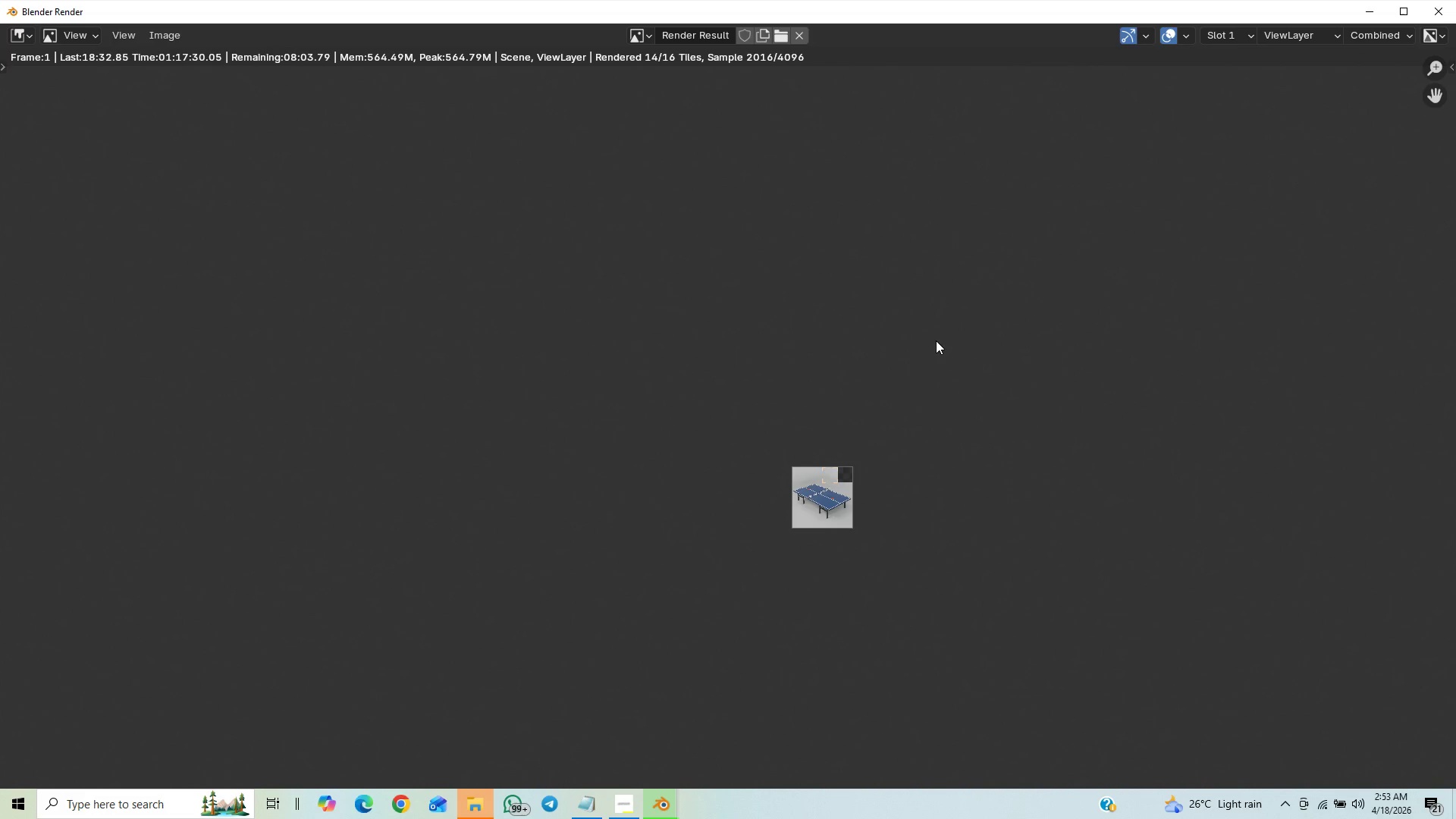 
scroll: coordinate [598, 481], scroll_direction: up, amount: 4.0
 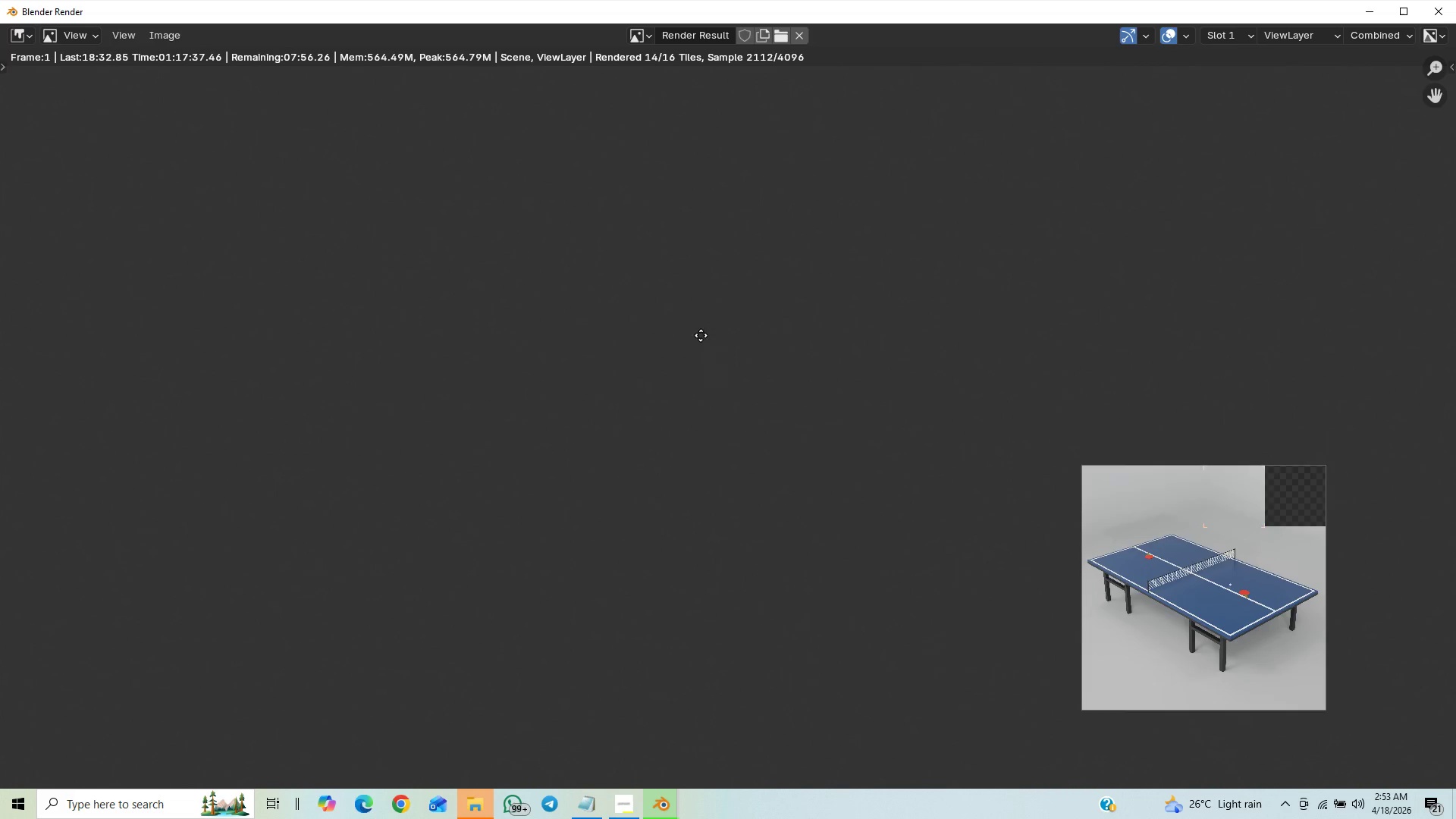 
scroll: coordinate [659, 522], scroll_direction: down, amount: 37.0
 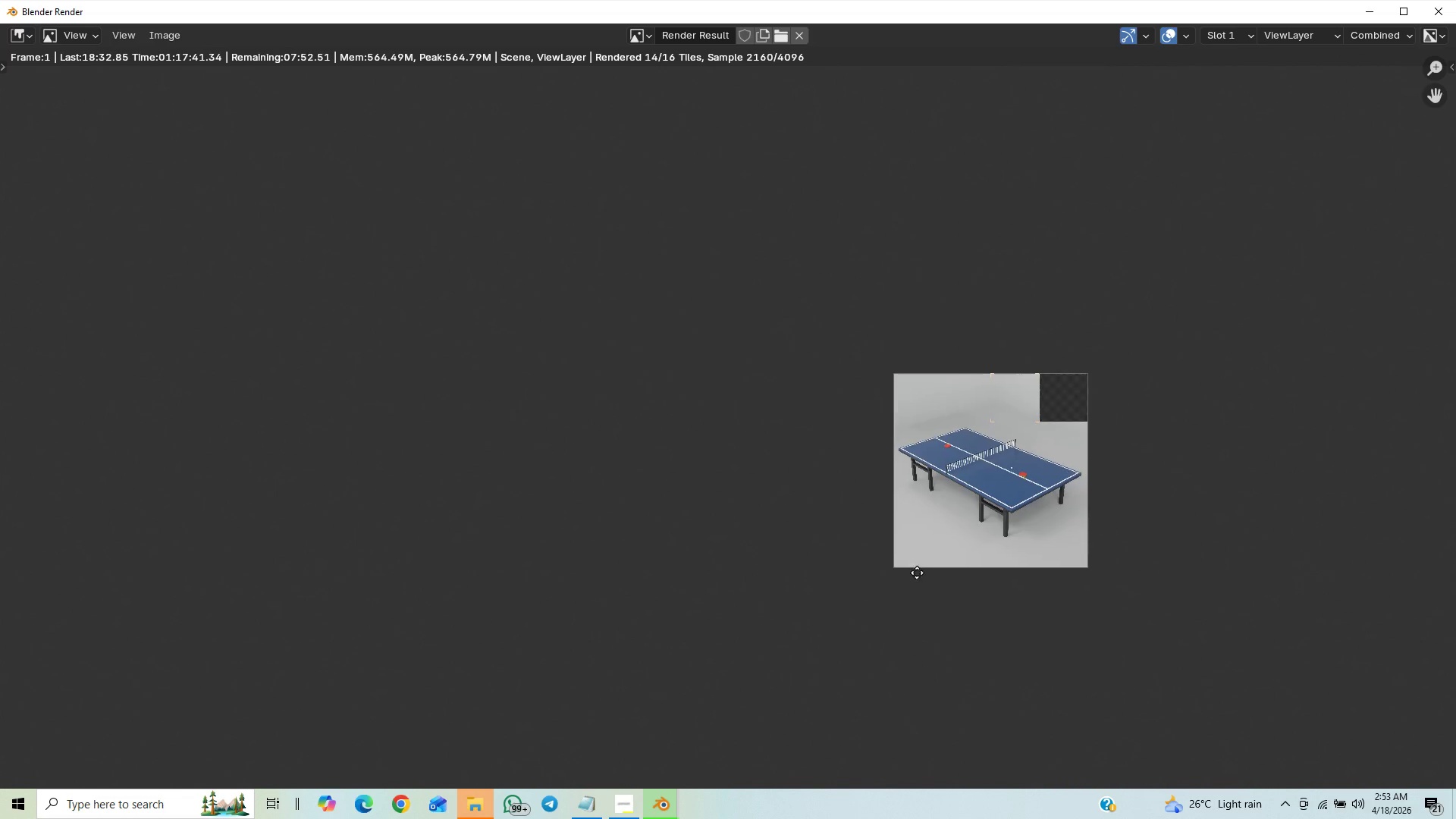 
scroll: coordinate [978, 517], scroll_direction: up, amount: 18.0
 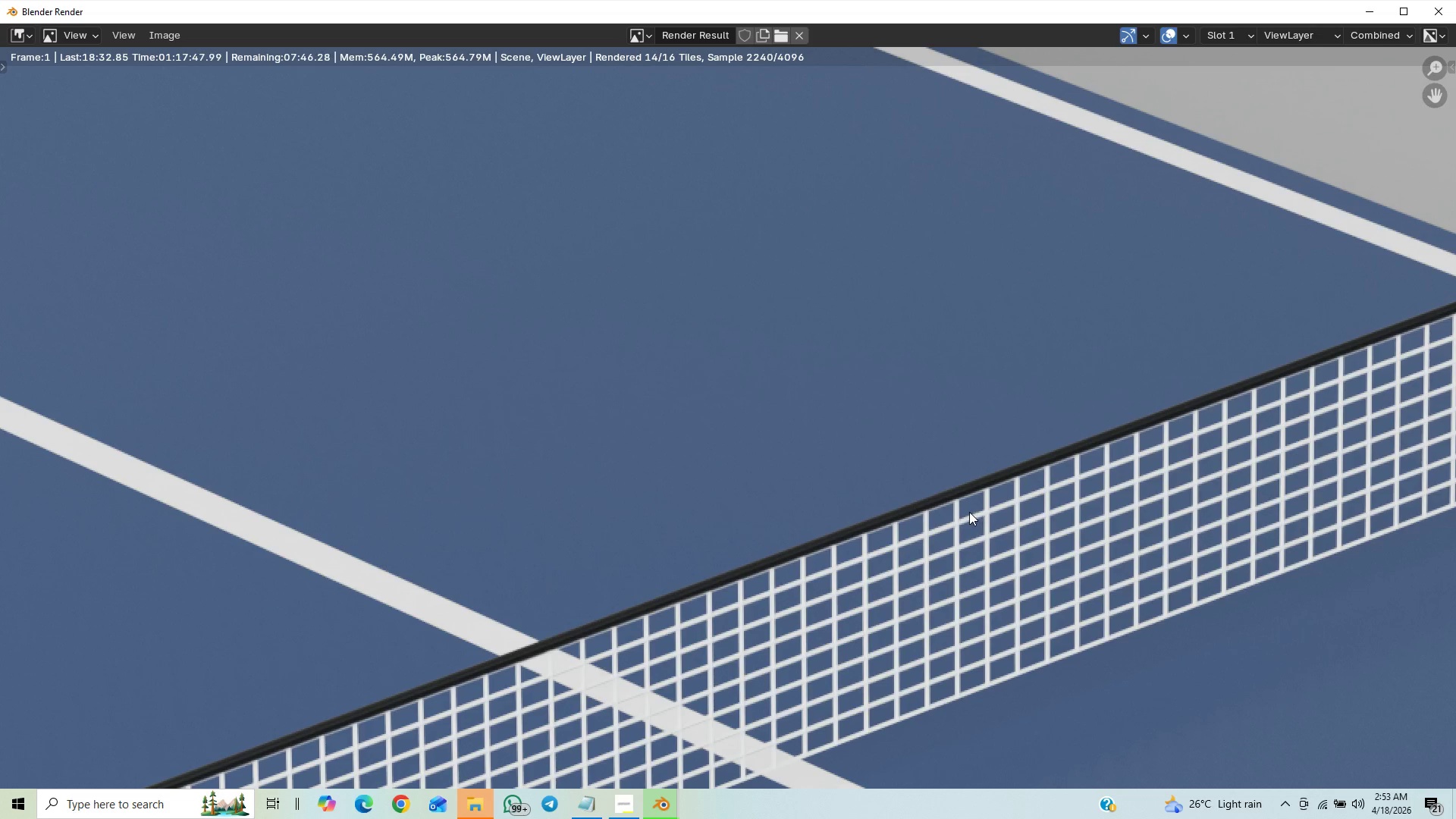 
scroll: coordinate [969, 511], scroll_direction: down, amount: 7.0
 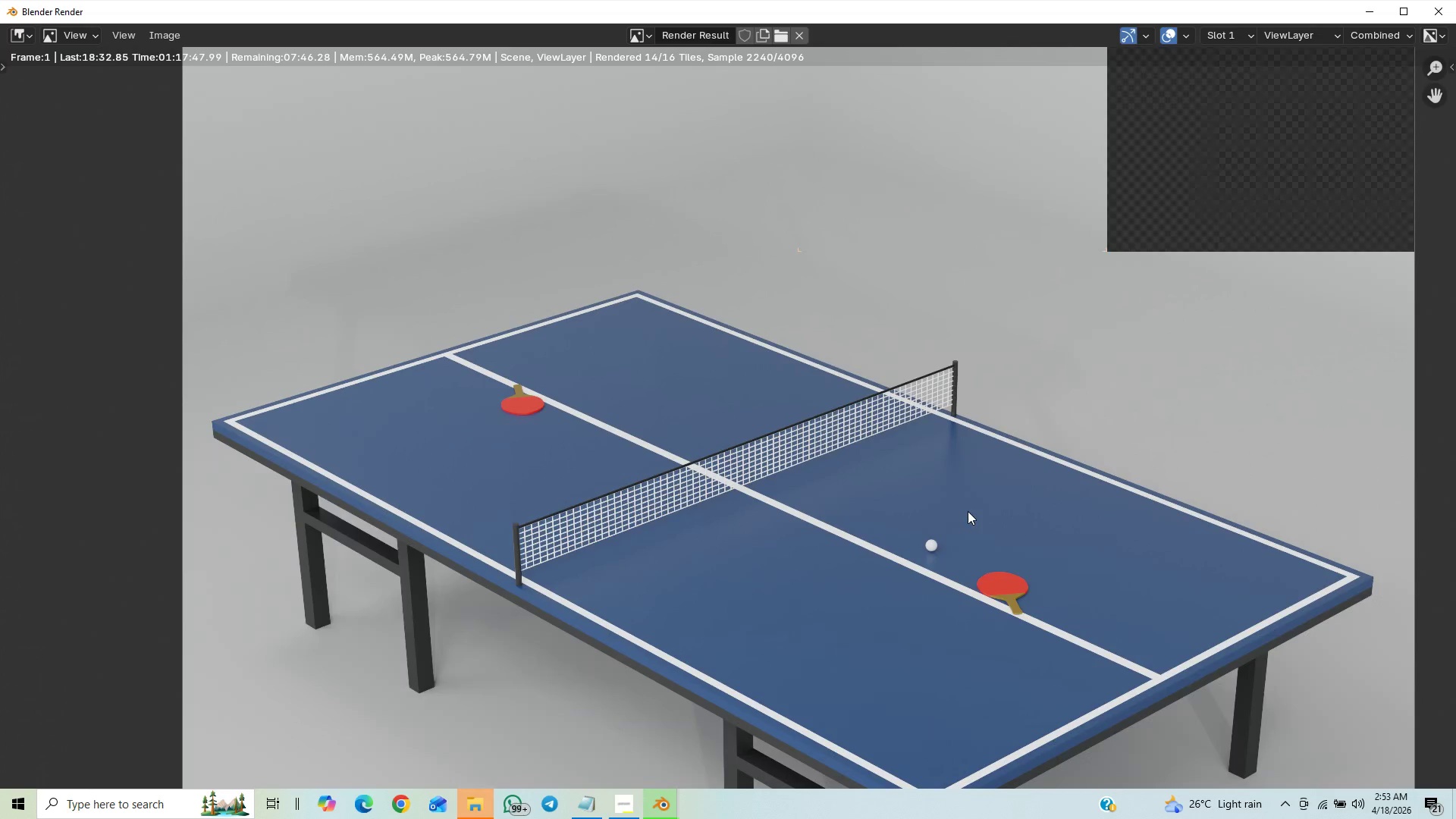 
scroll: coordinate [745, 290], scroll_direction: up, amount: 11.0
 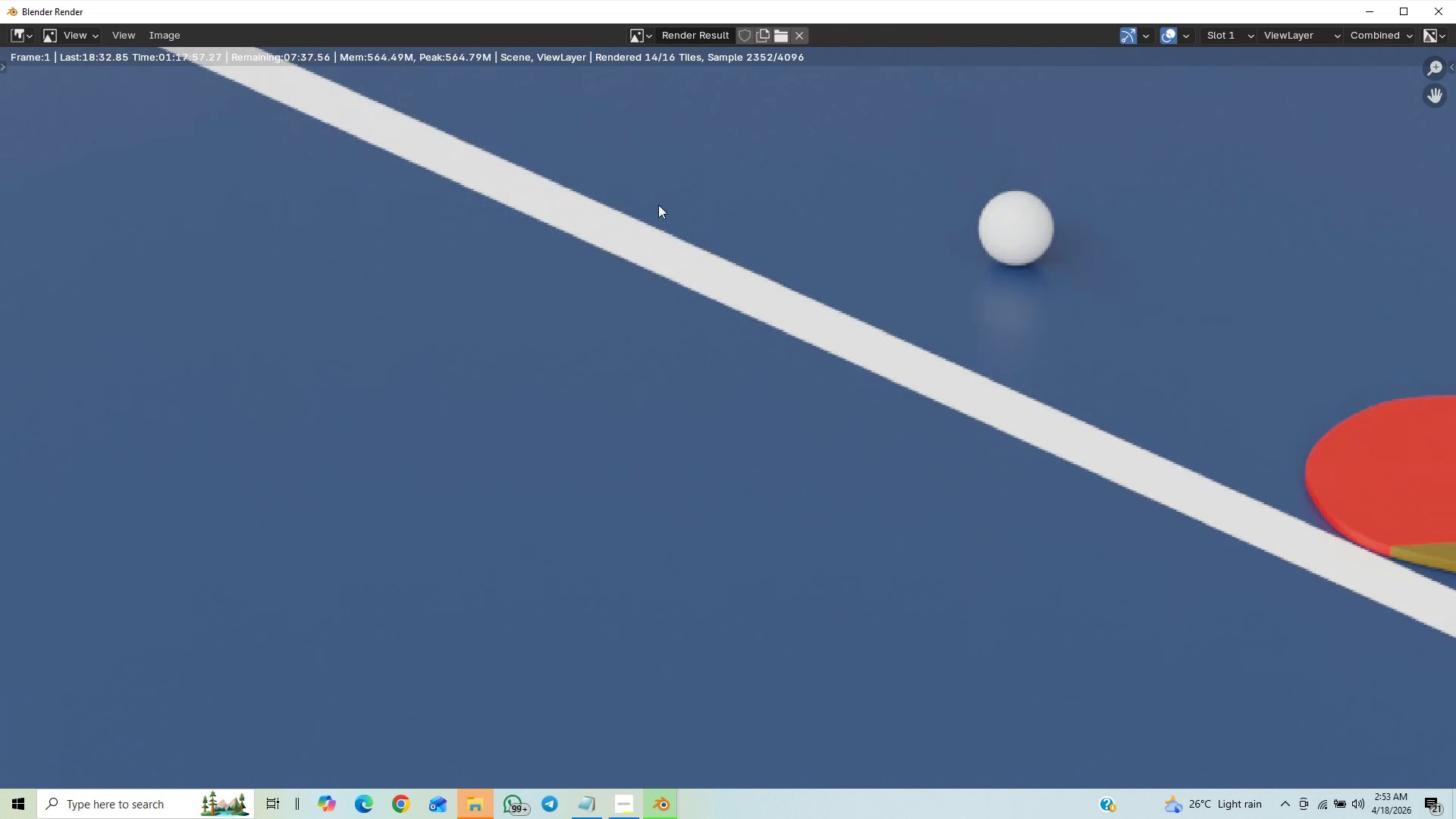 
scroll: coordinate [687, 297], scroll_direction: down, amount: 2.0
 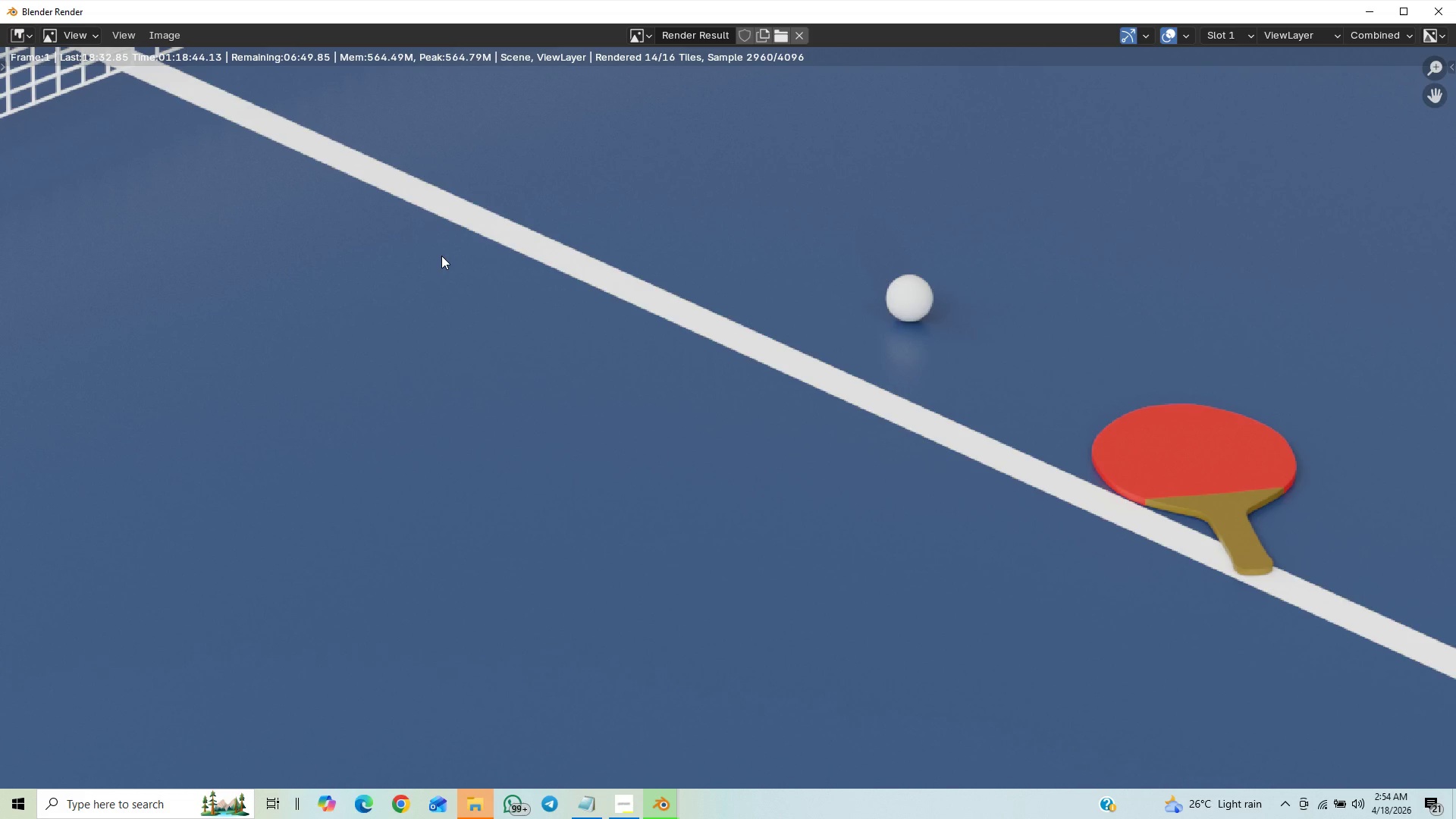 
wait(50.28)
 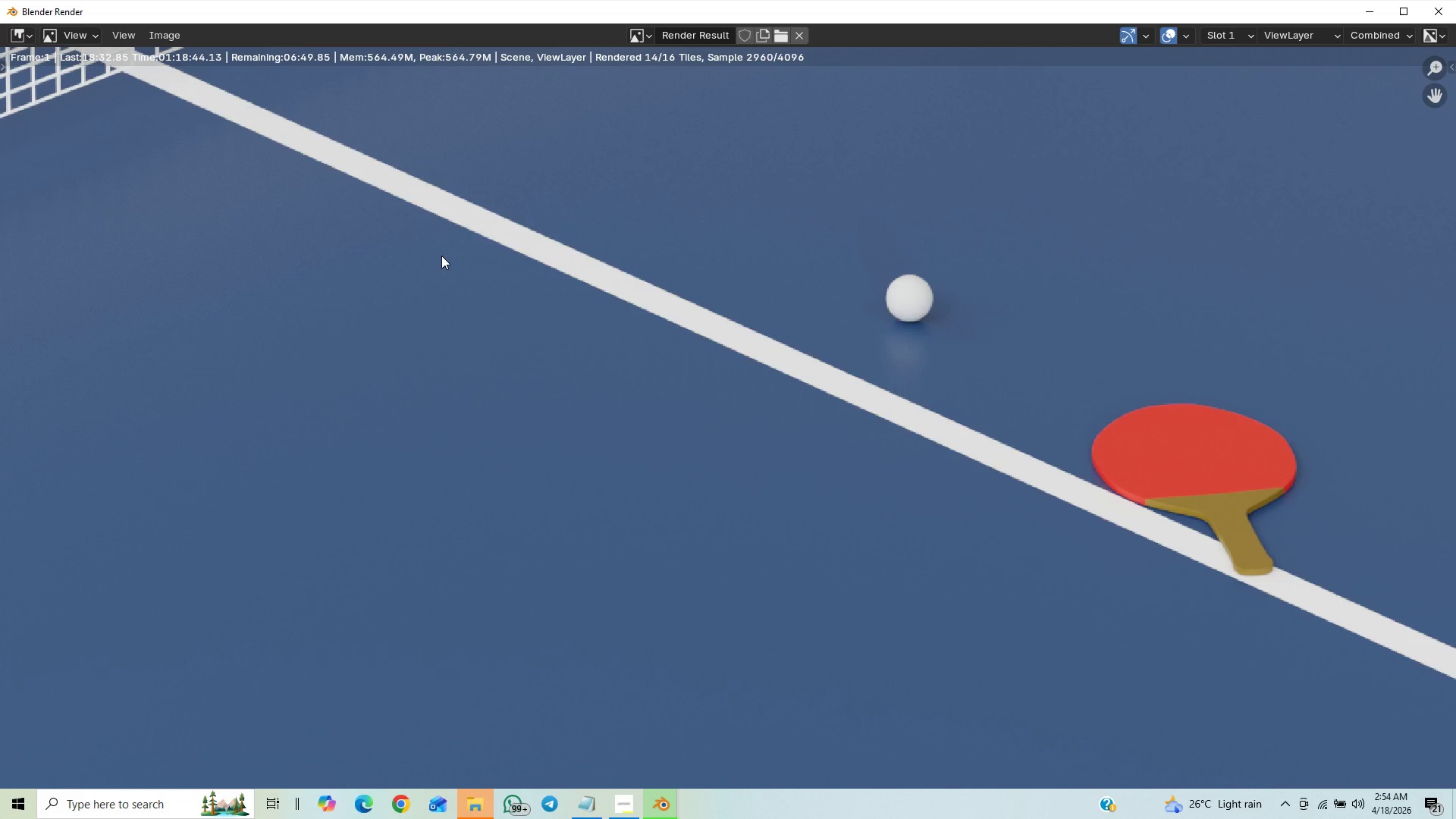 
scroll: coordinate [694, 422], scroll_direction: up, amount: 8.0
 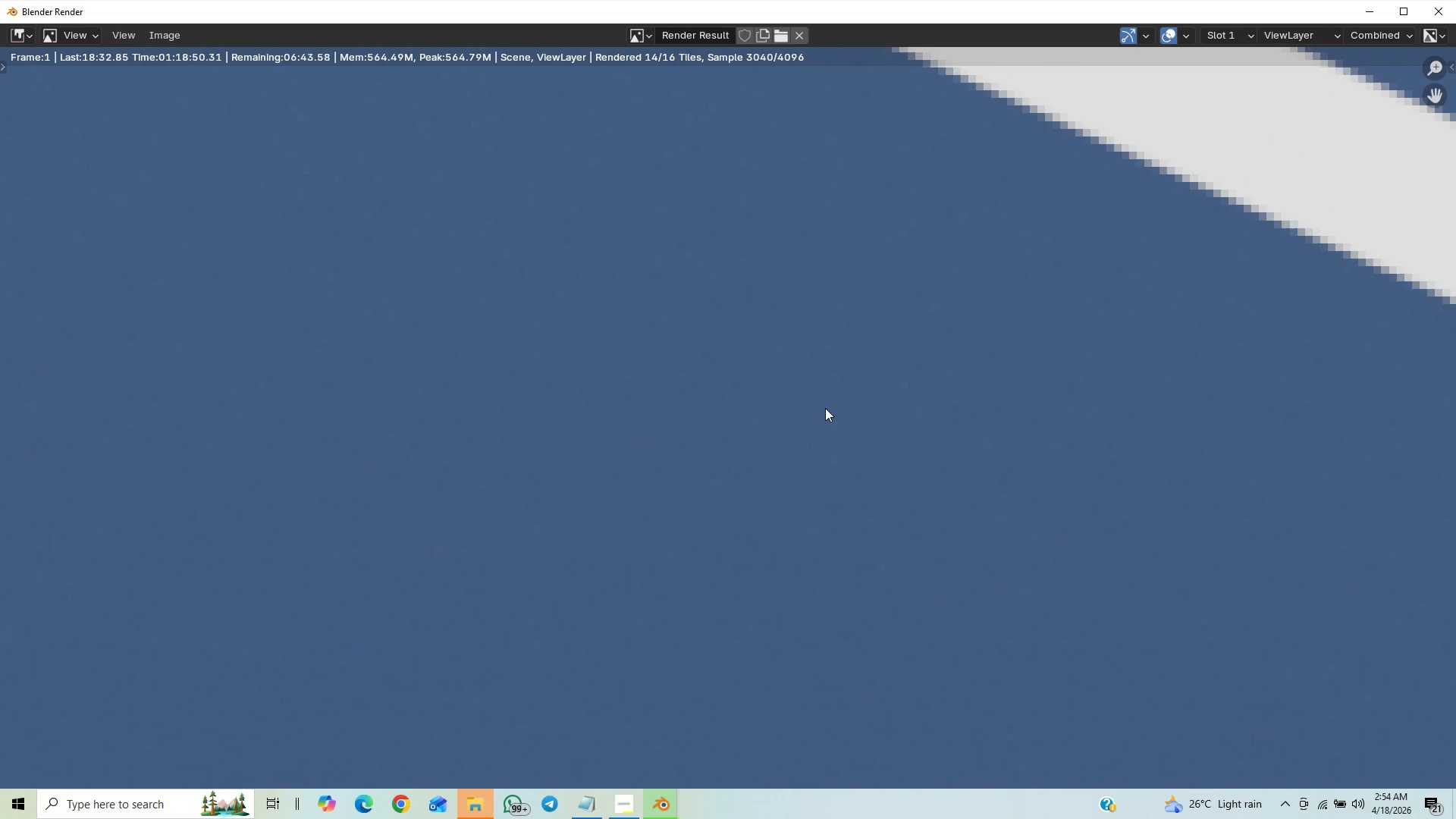 
scroll: coordinate [796, 447], scroll_direction: down, amount: 23.0
 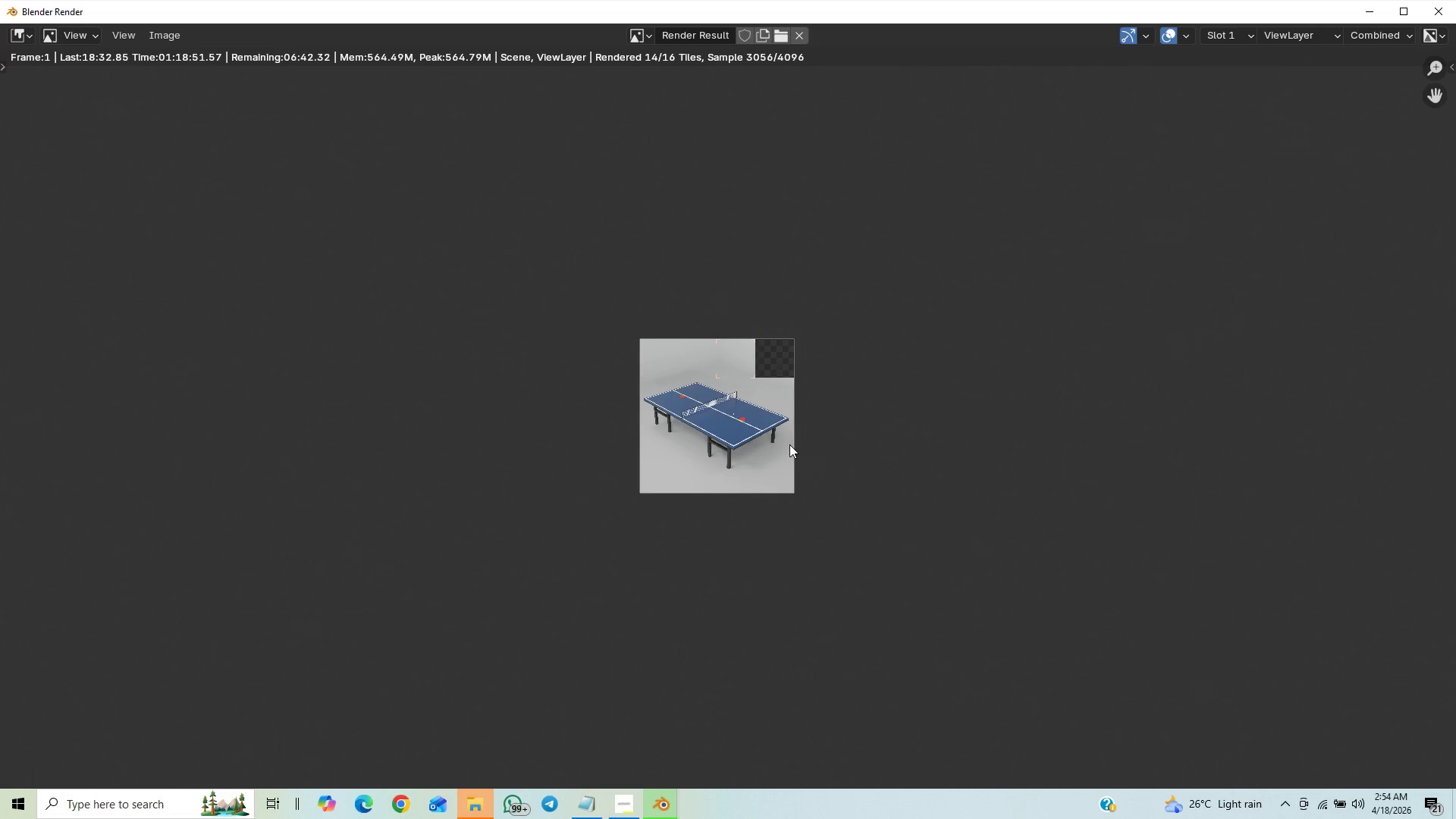 
scroll: coordinate [788, 439], scroll_direction: up, amount: 13.0
 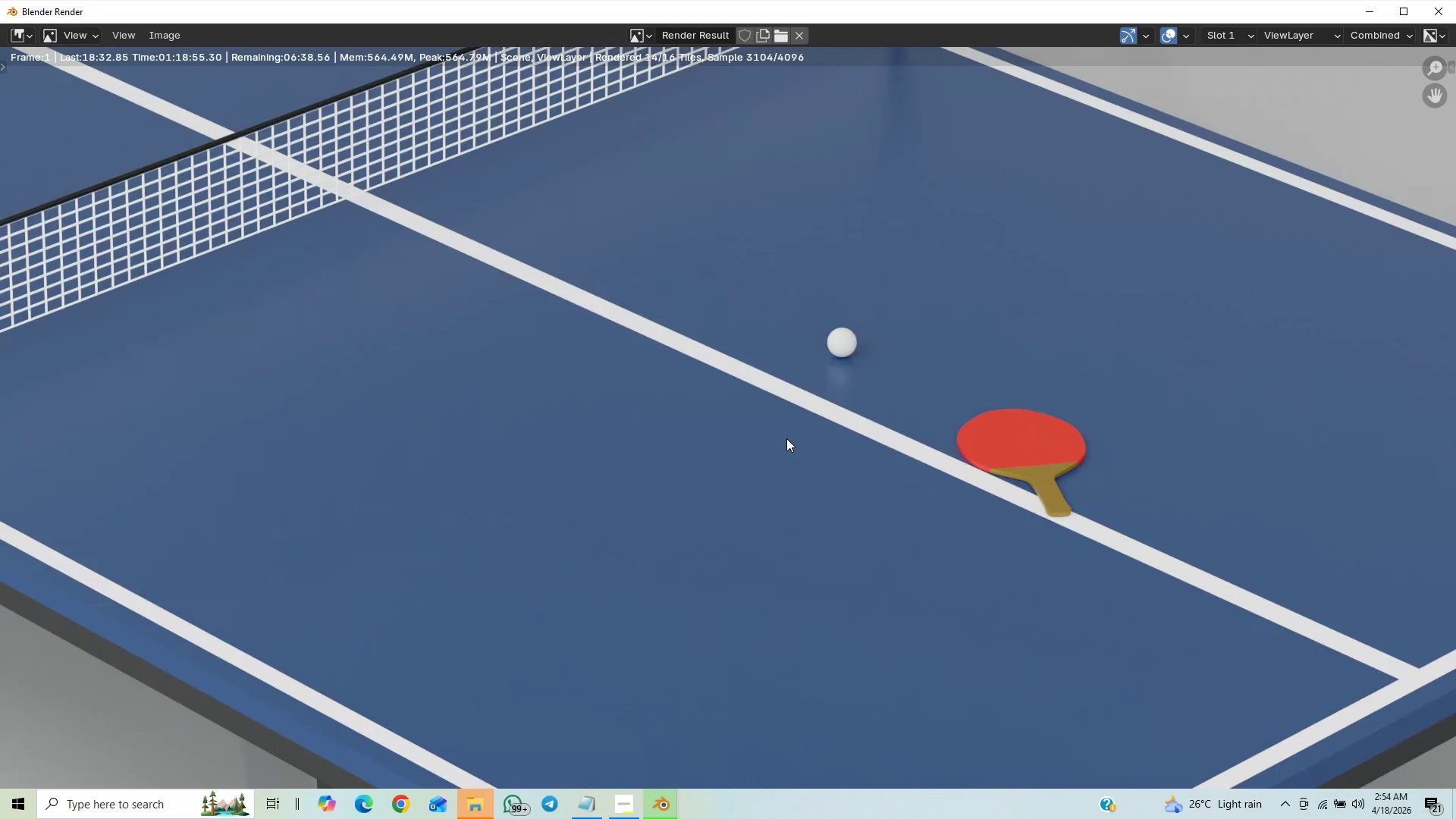 
scroll: coordinate [786, 438], scroll_direction: down, amount: 7.0
 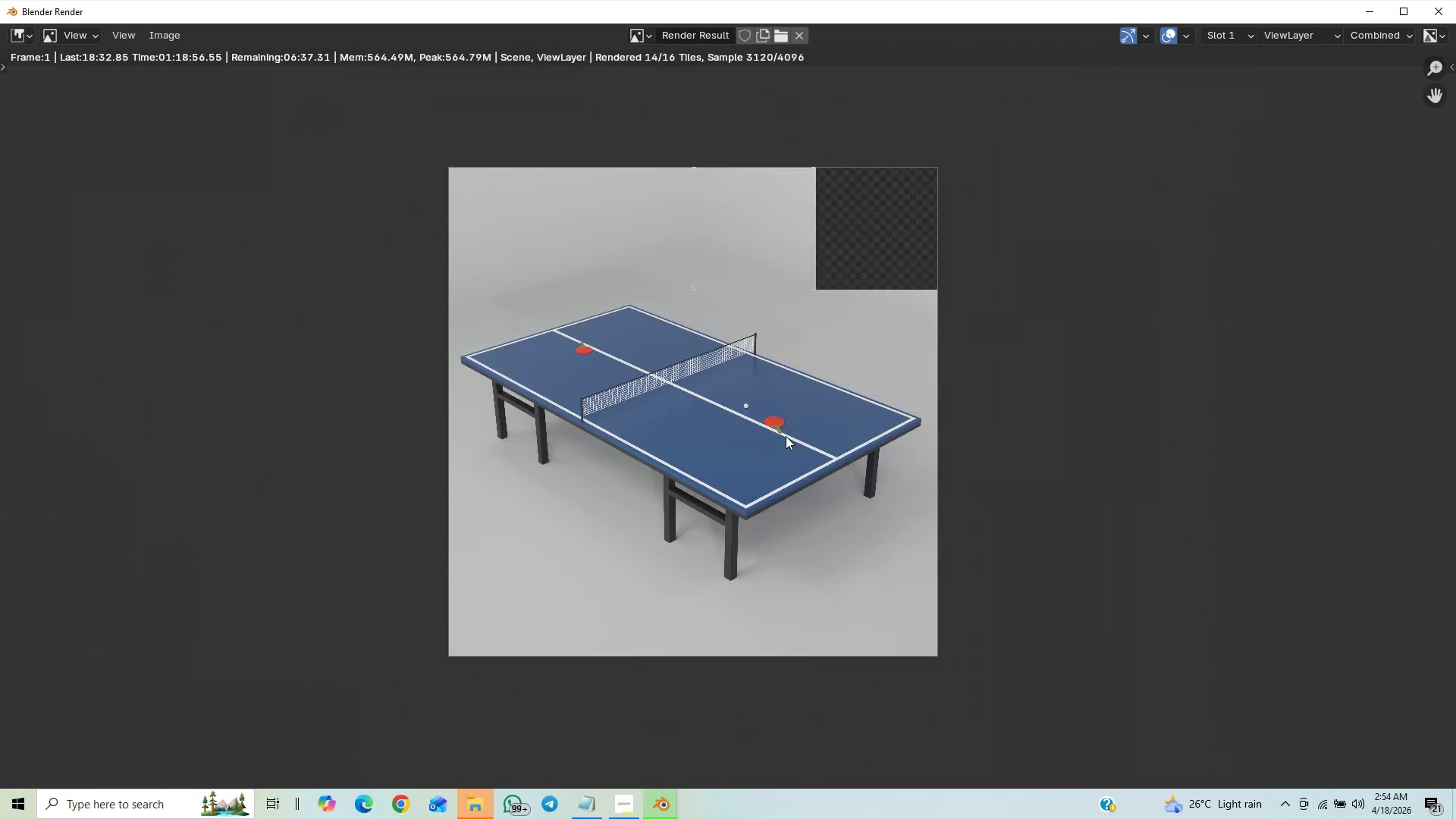 
scroll: coordinate [786, 436], scroll_direction: up, amount: 6.0
 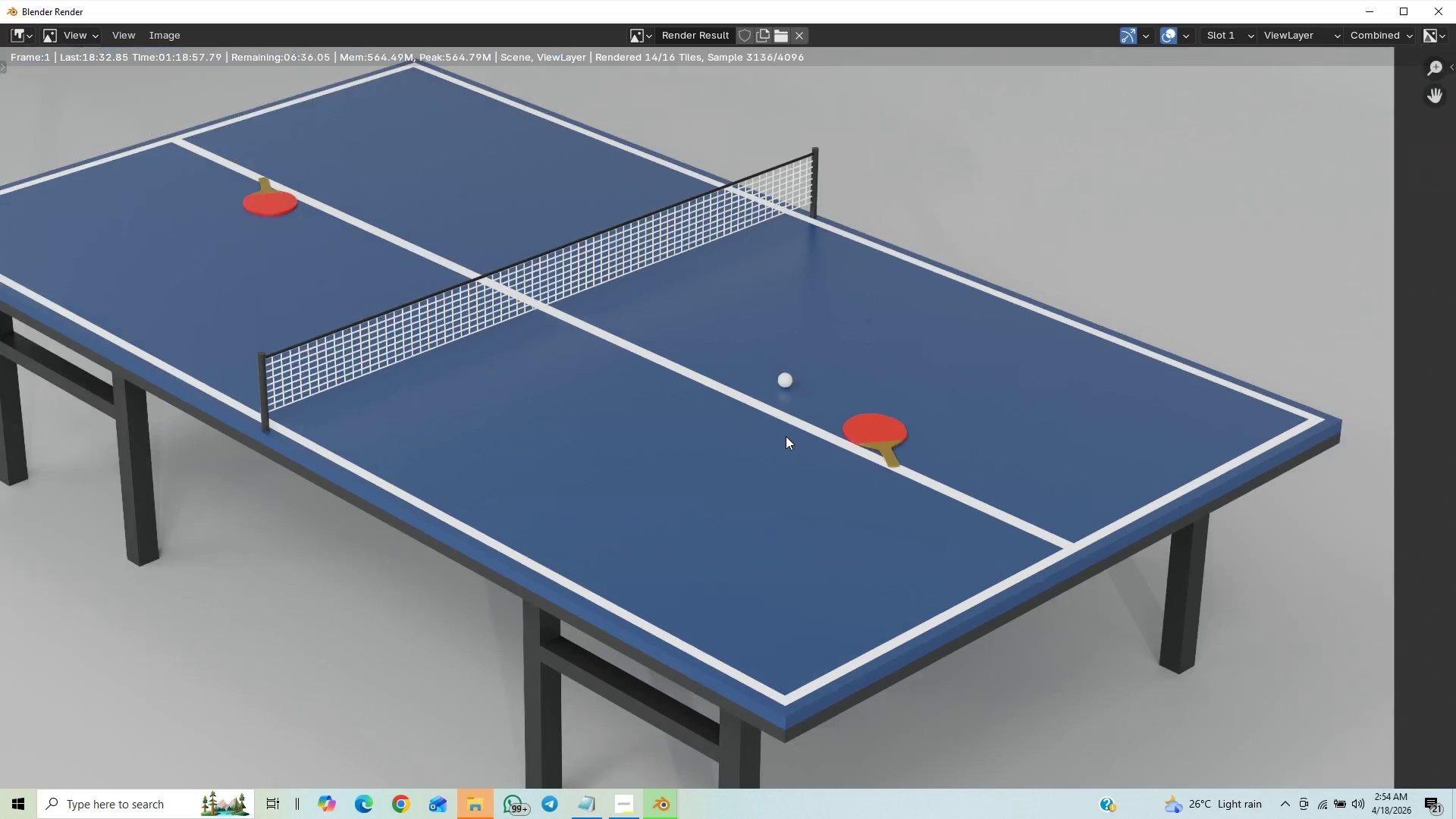 
scroll: coordinate [786, 436], scroll_direction: down, amount: 4.0
 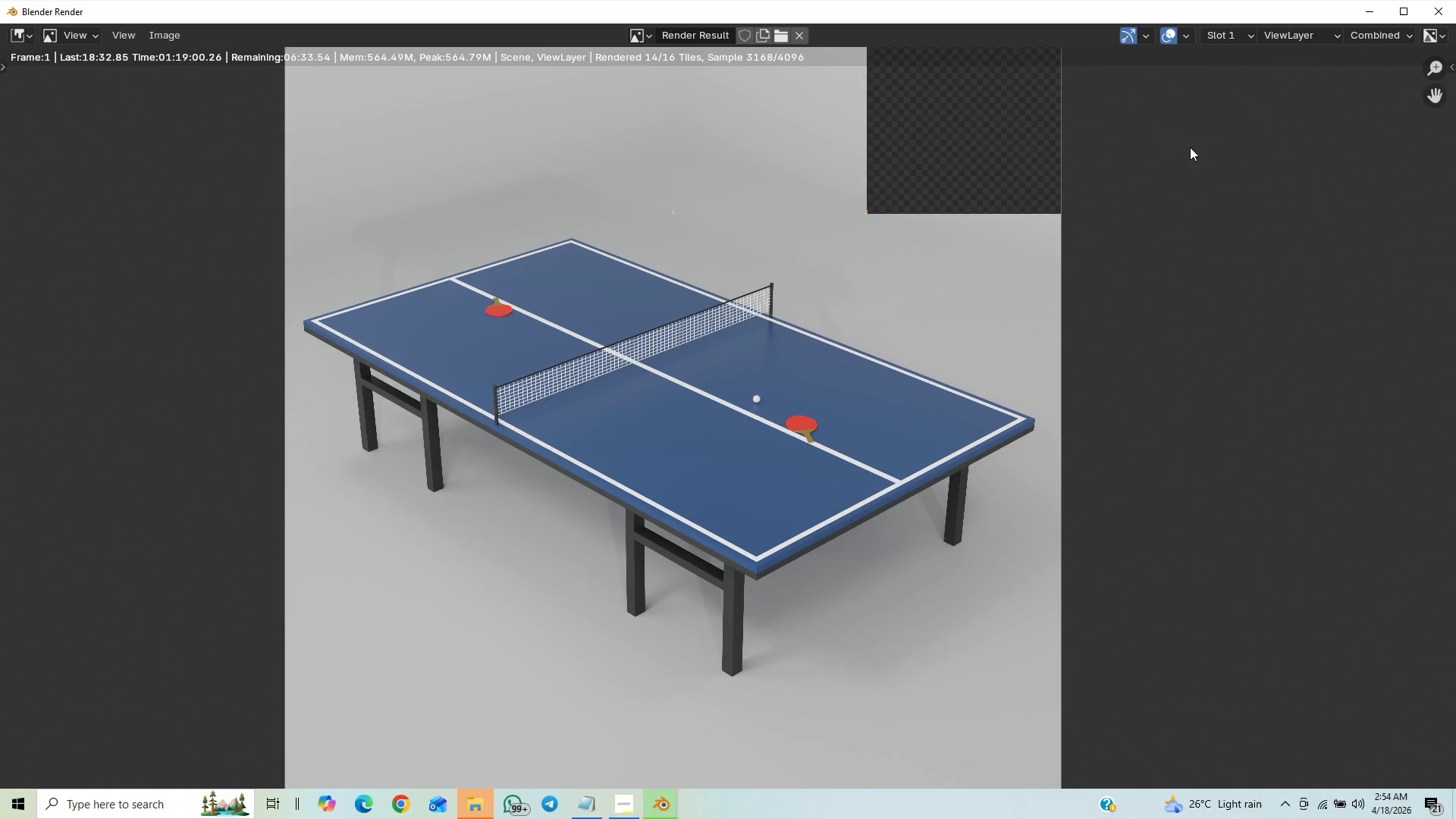 
scroll: coordinate [974, 311], scroll_direction: up, amount: 8.0
 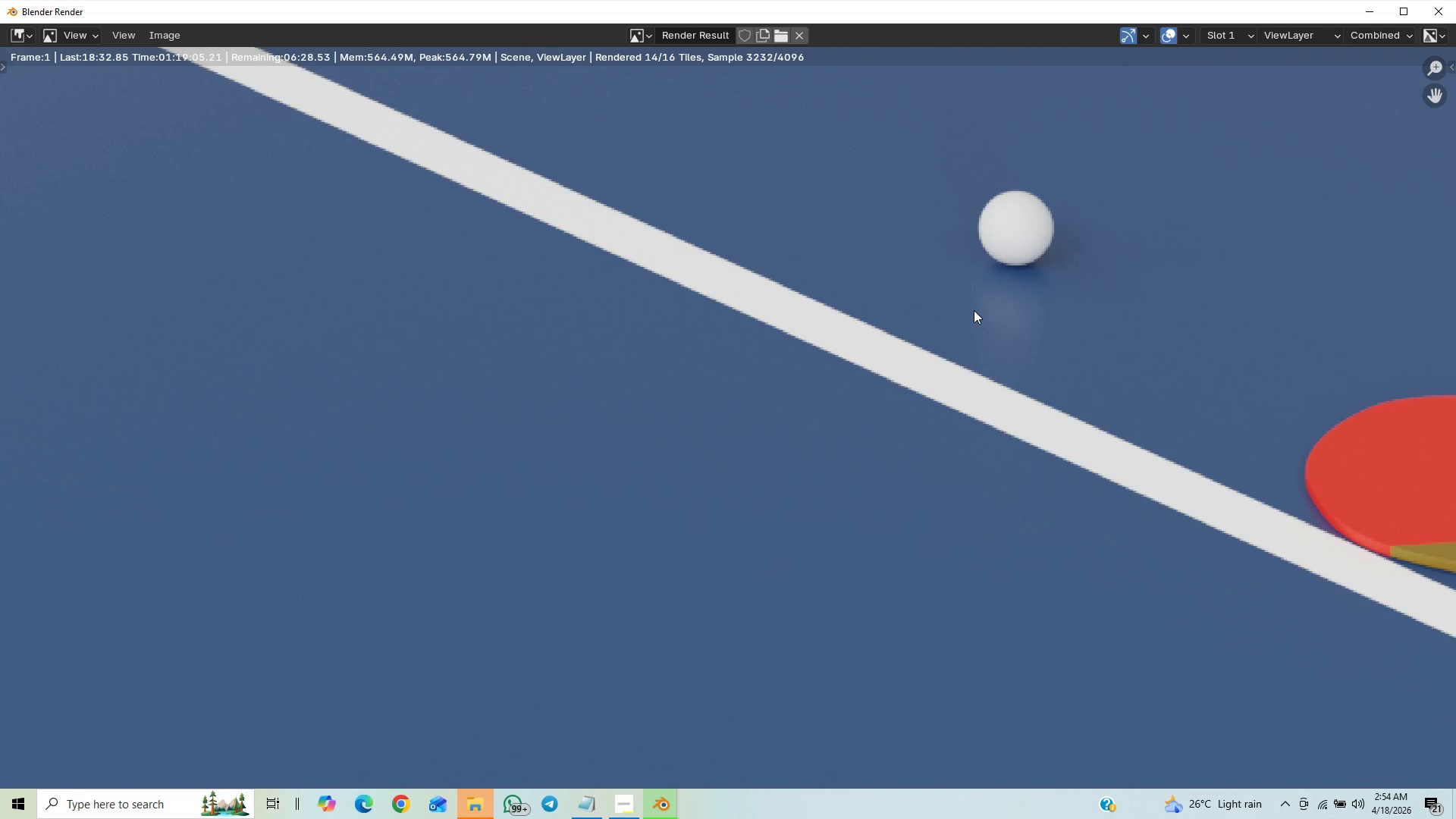 
scroll: coordinate [974, 309], scroll_direction: down, amount: 14.0
 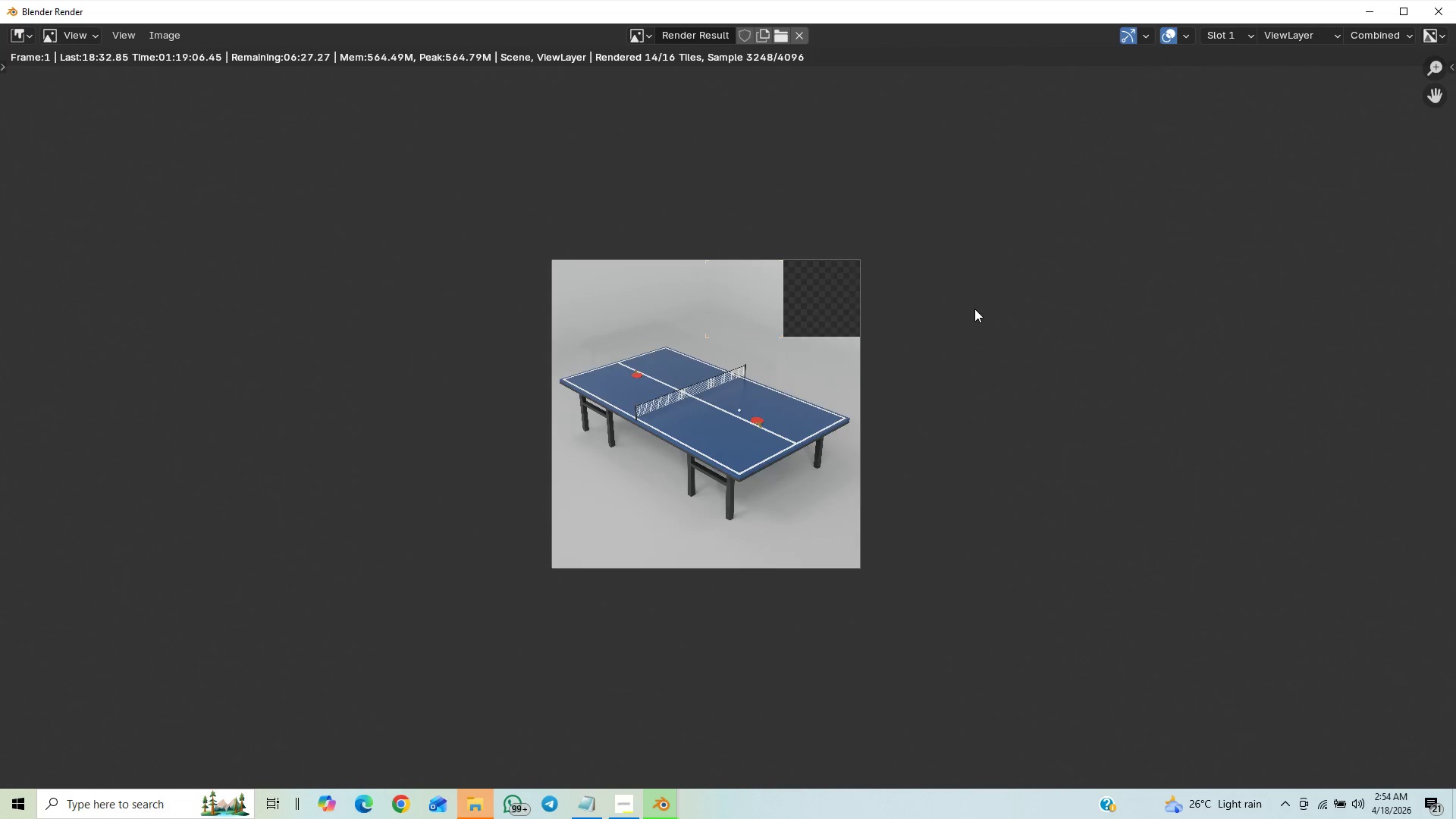 
scroll: coordinate [974, 309], scroll_direction: up, amount: 3.0
 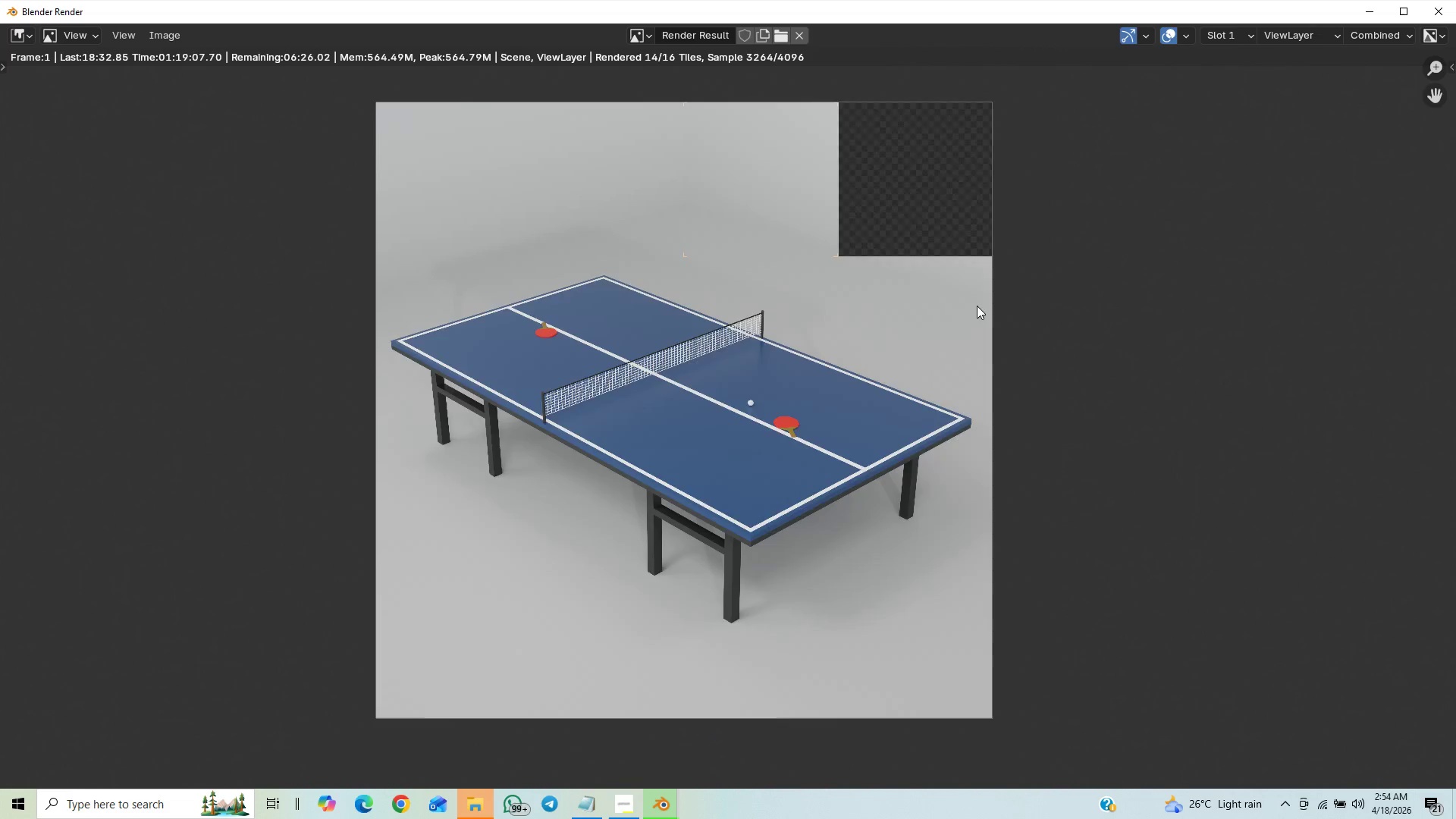 
scroll: coordinate [976, 292], scroll_direction: down, amount: 2.0
 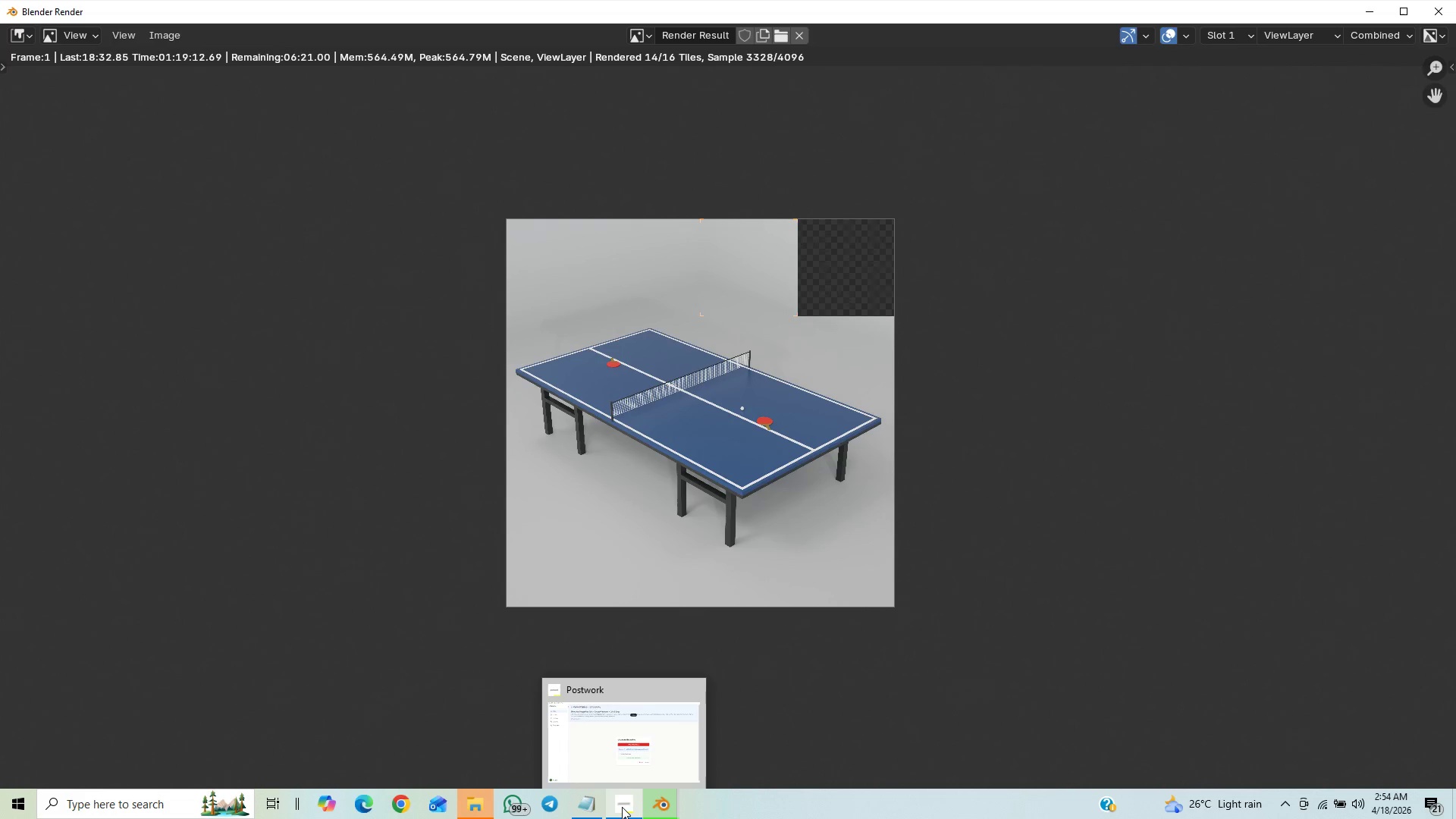 
wait(5.56)
 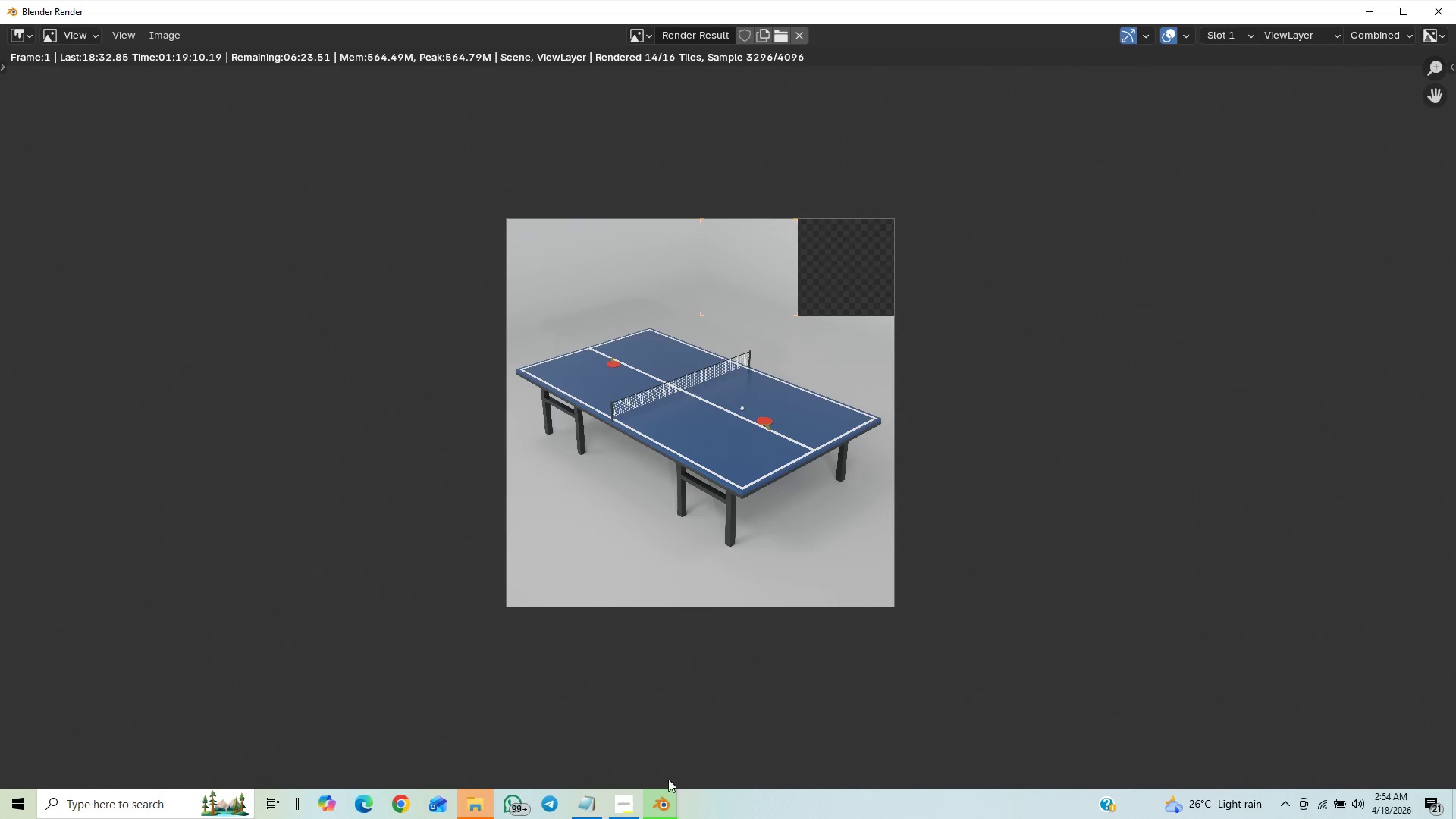 
left_click([623, 807])